 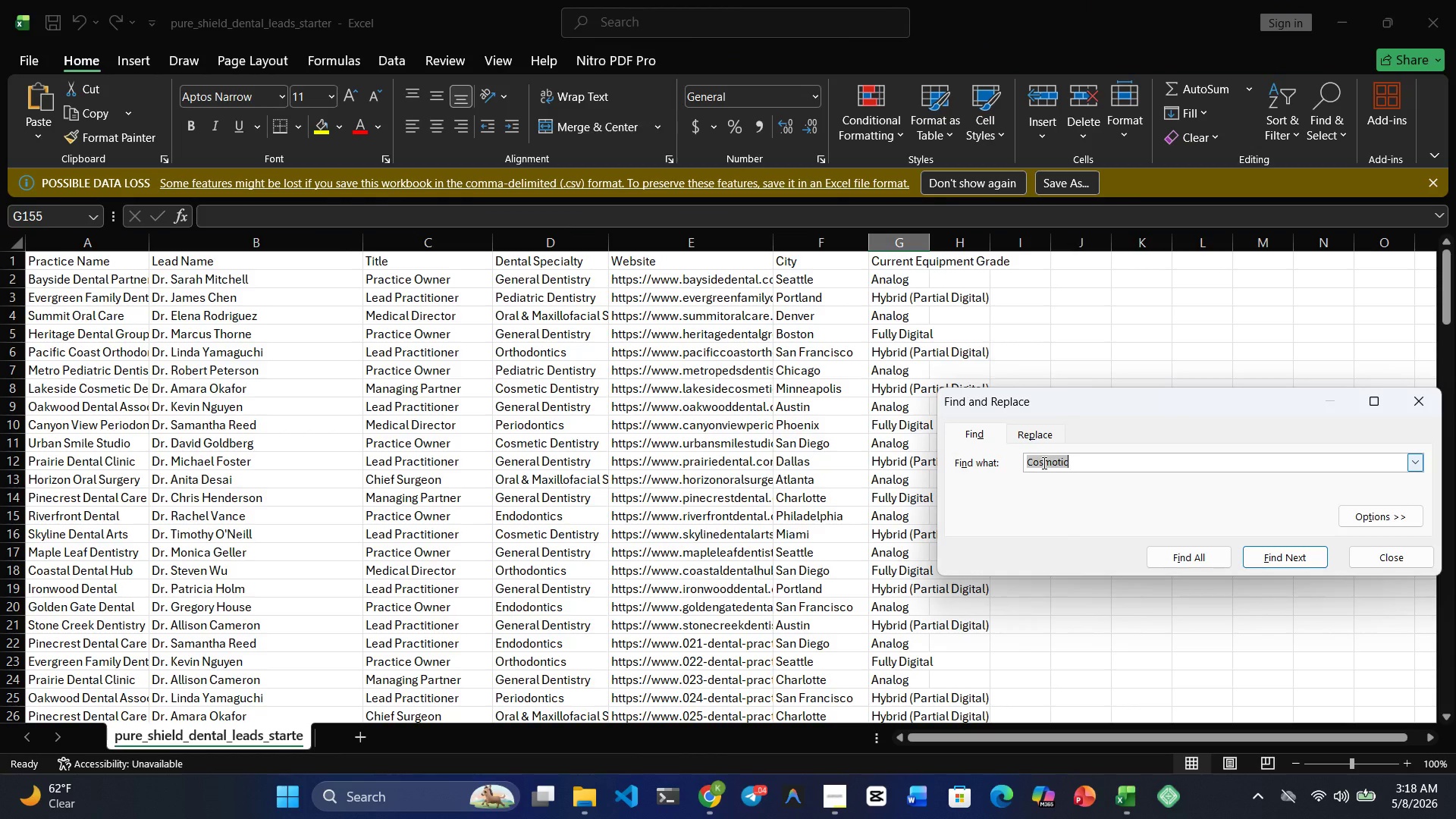 
key(Control+V)
 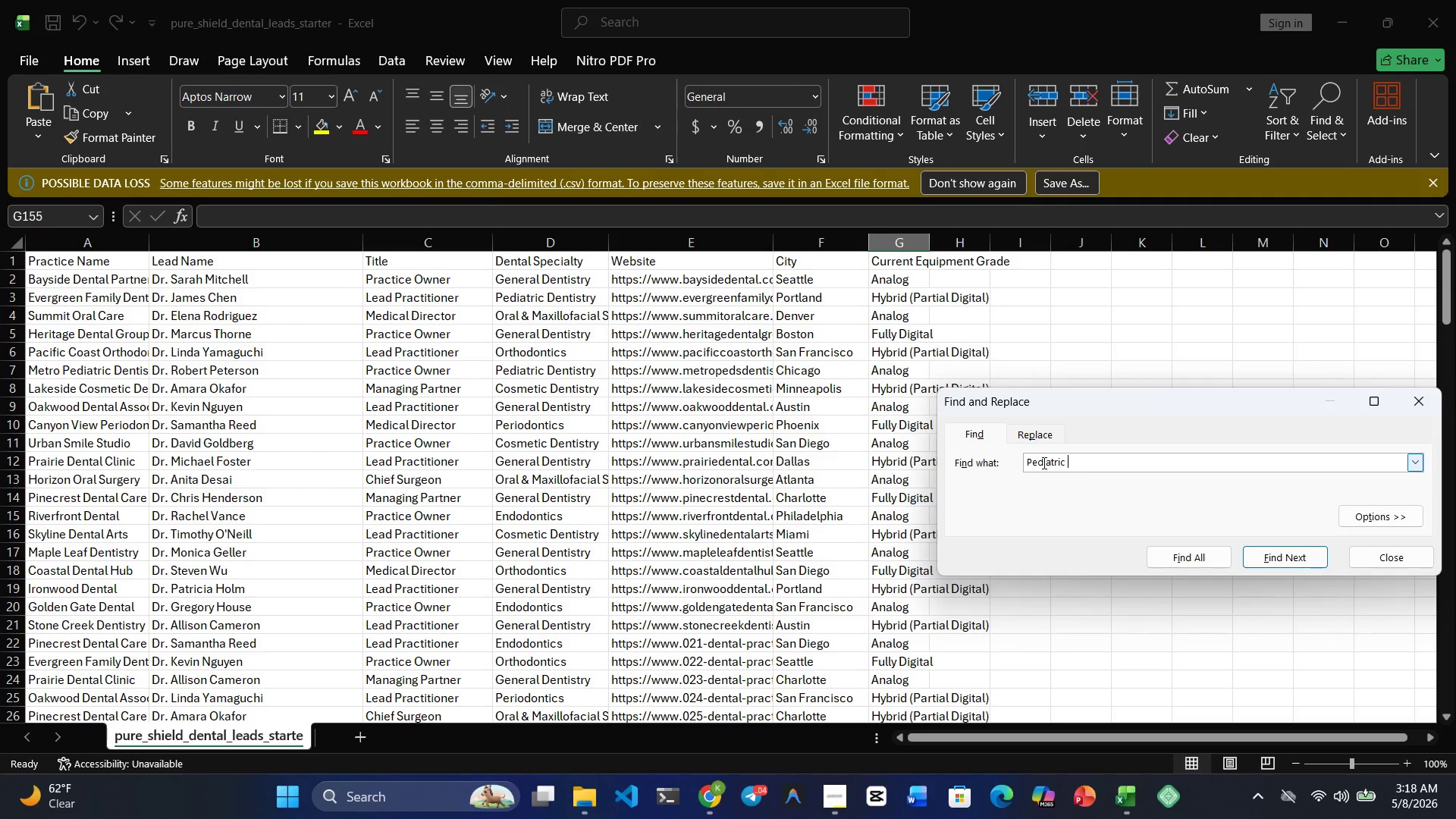 
key(Enter)
 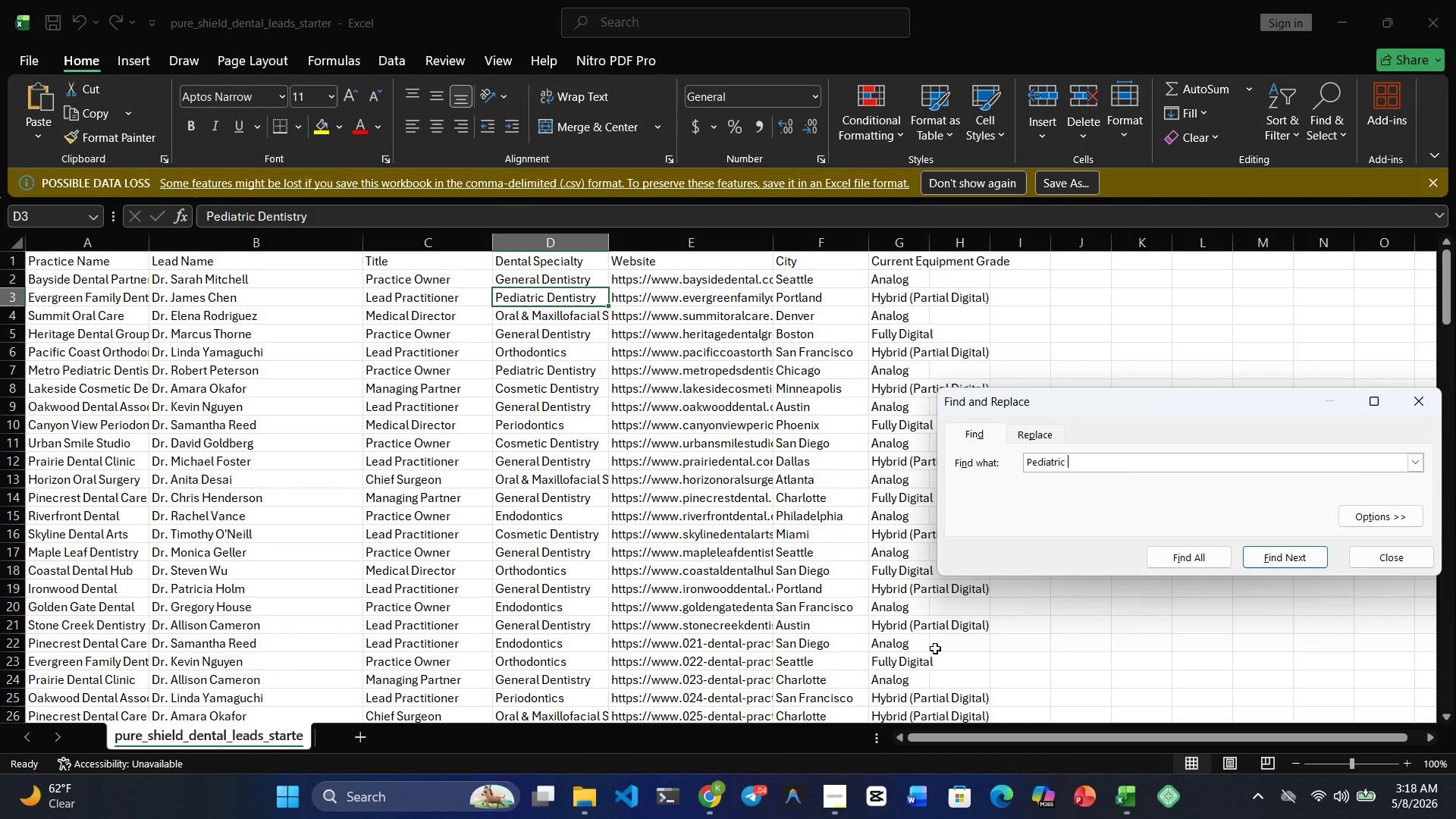 
wait(5.81)
 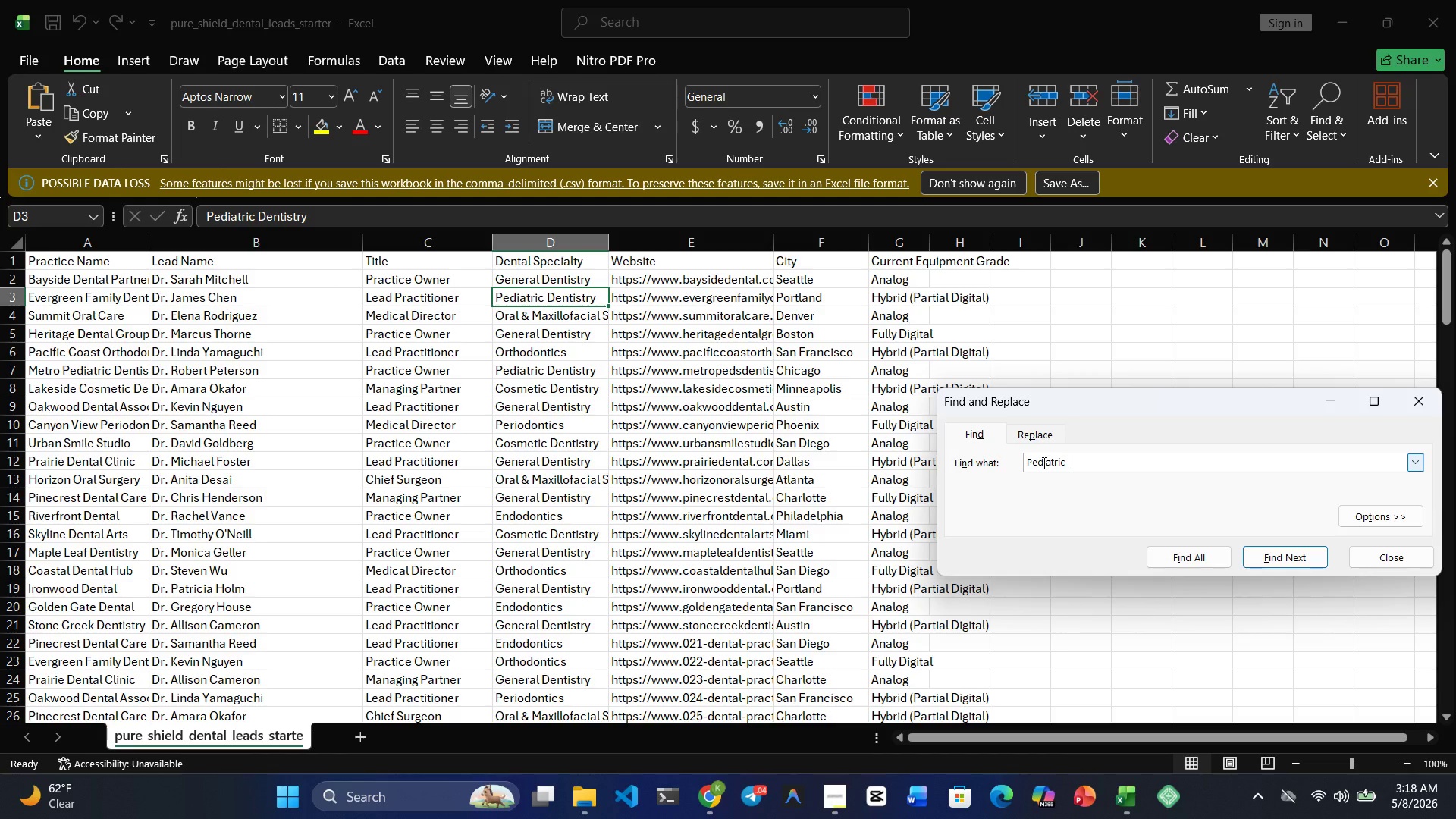 
mouse_move([717, 651])
 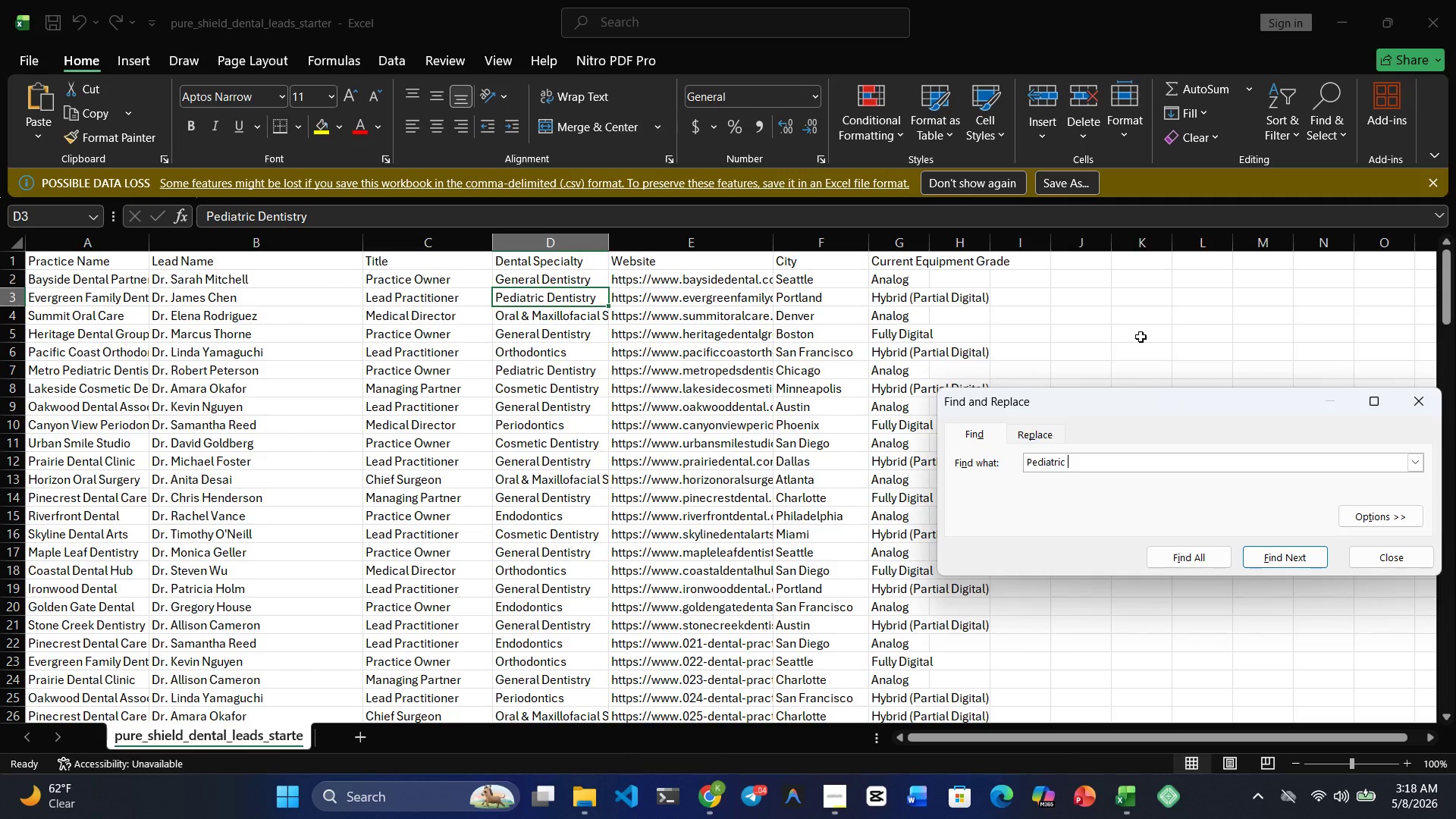 
scroll: coordinate [950, 443], scroll_direction: down, amount: 9.0
 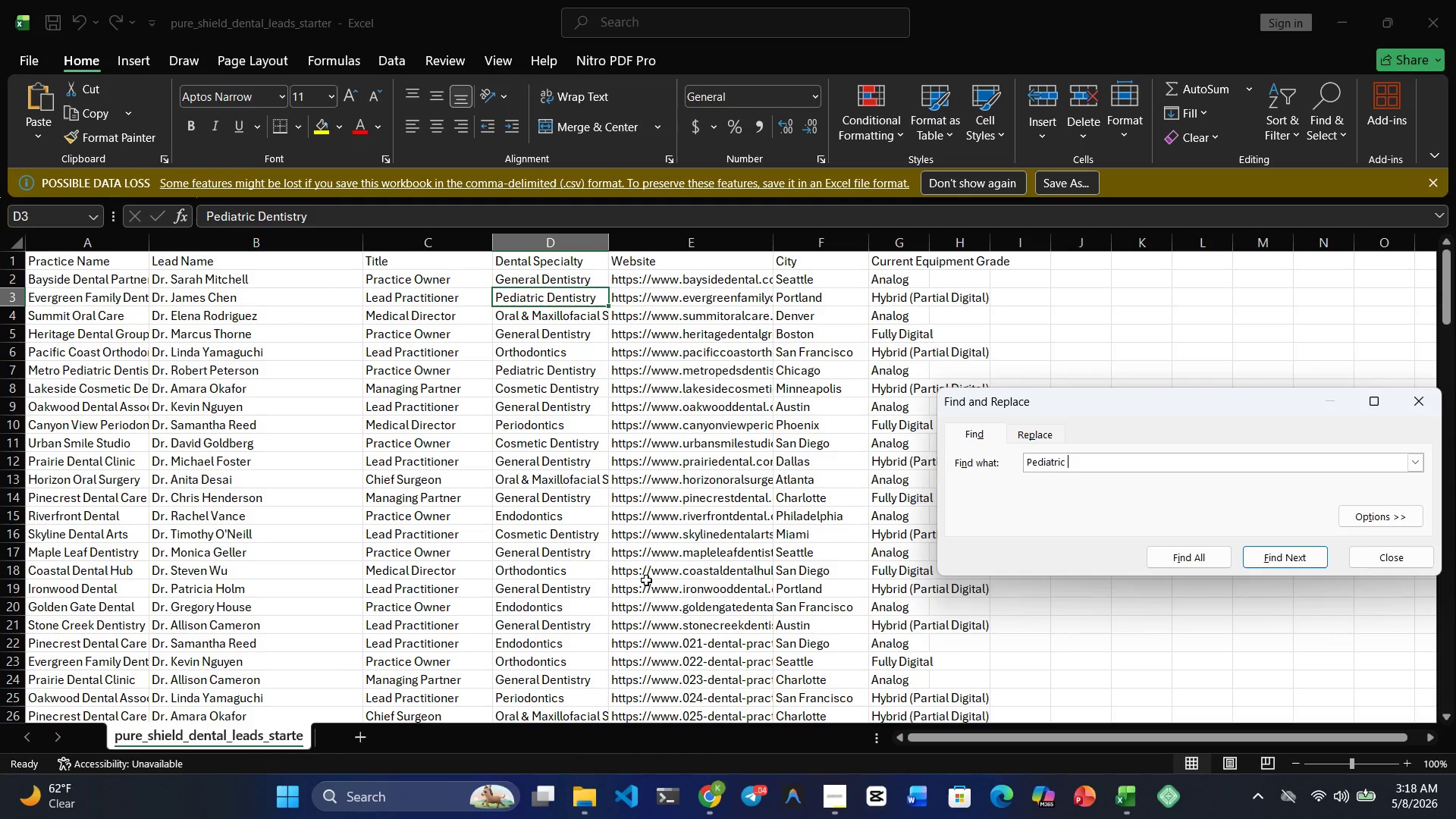 
wait(8.73)
 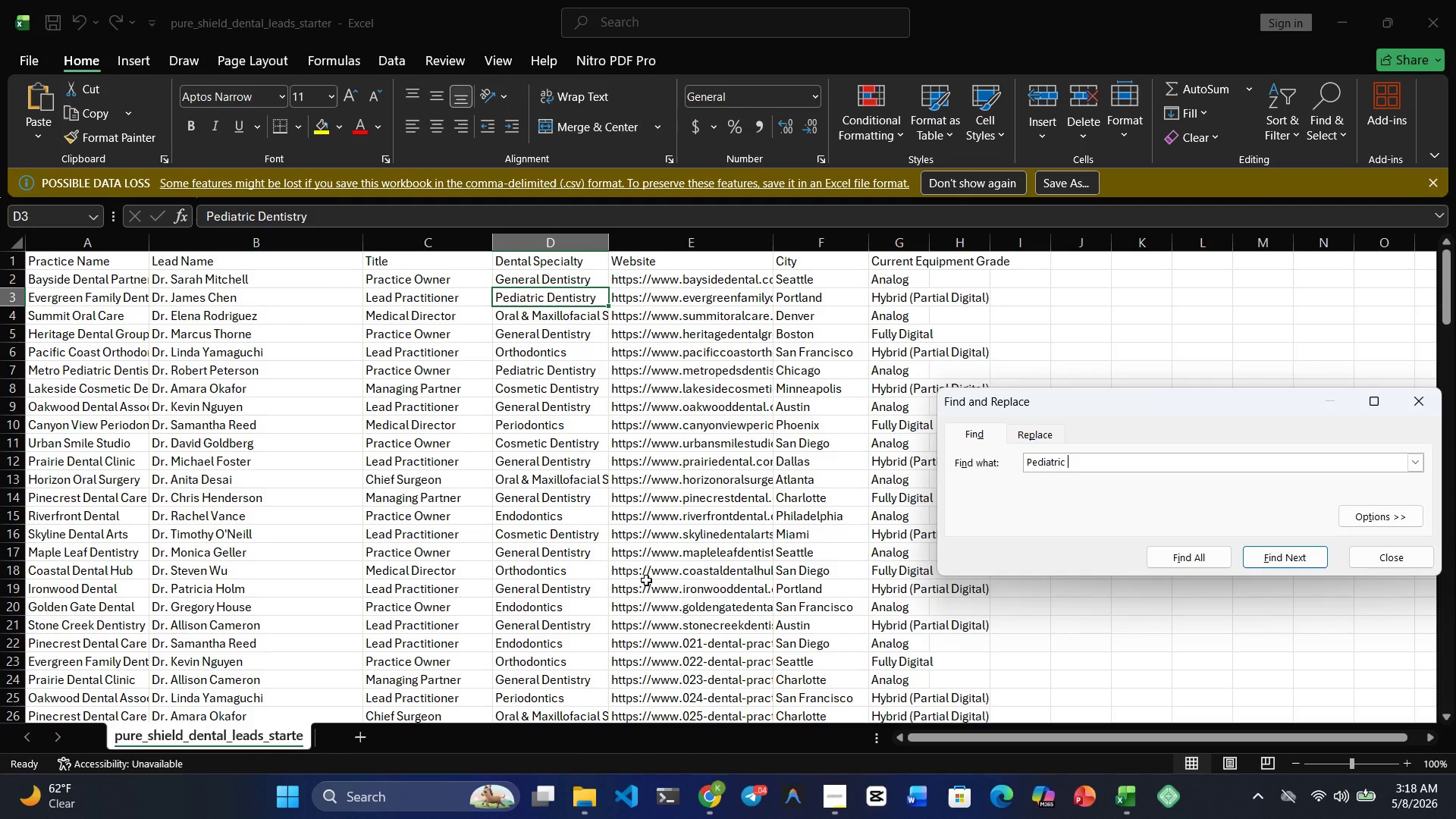 
left_click([1420, 403])
 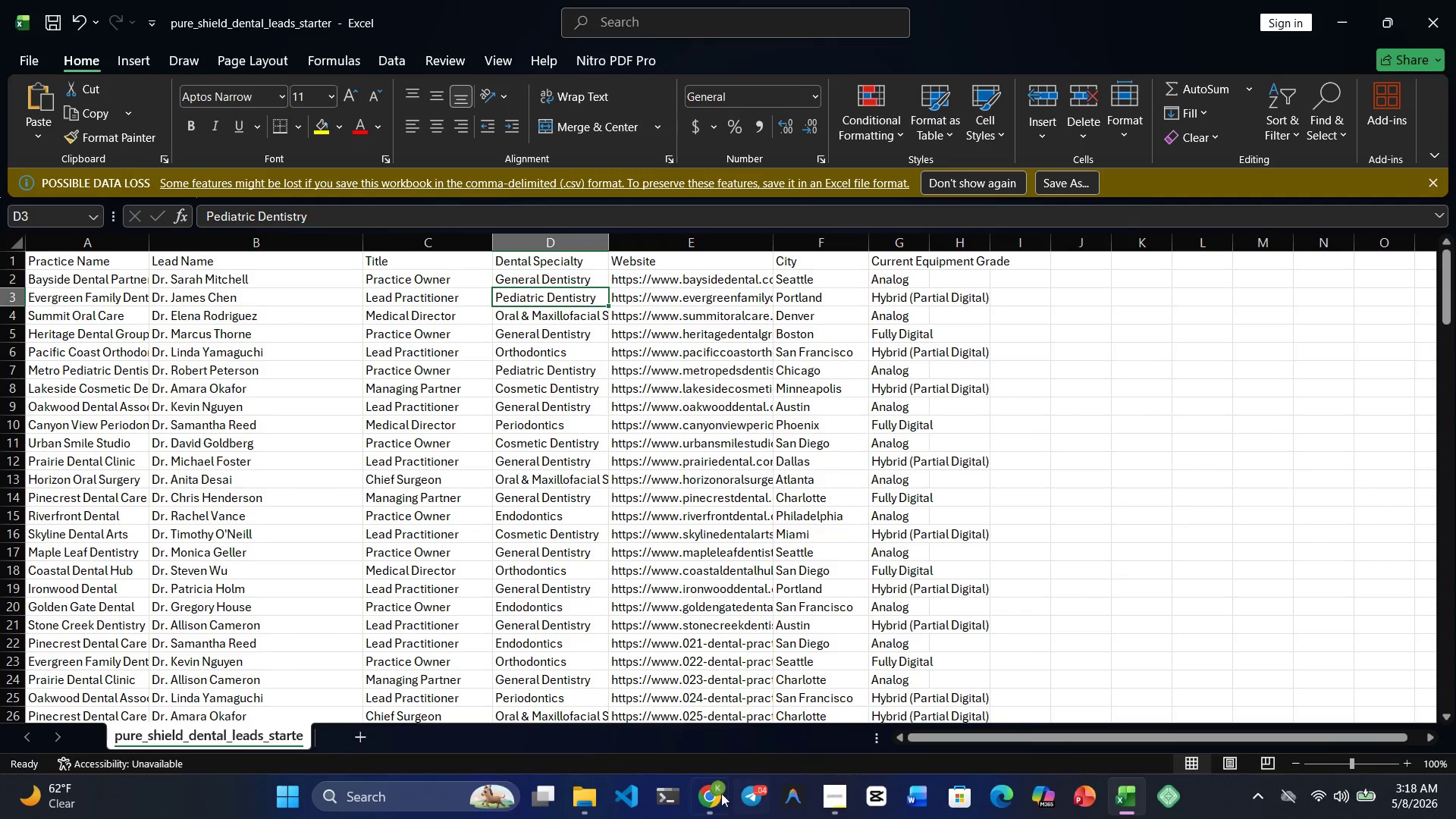 
left_click([712, 800])
 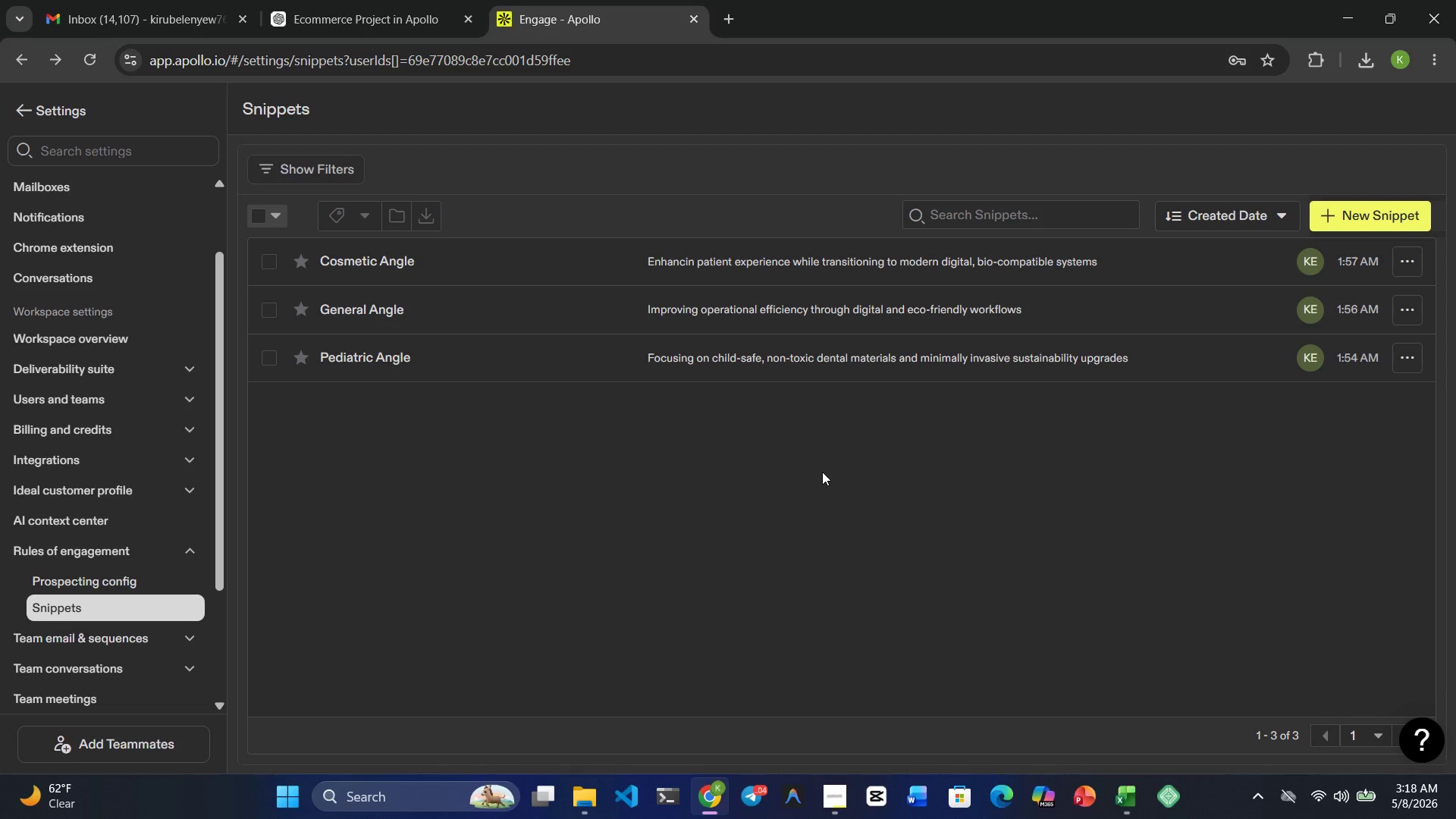 
key(PrintScreen)
 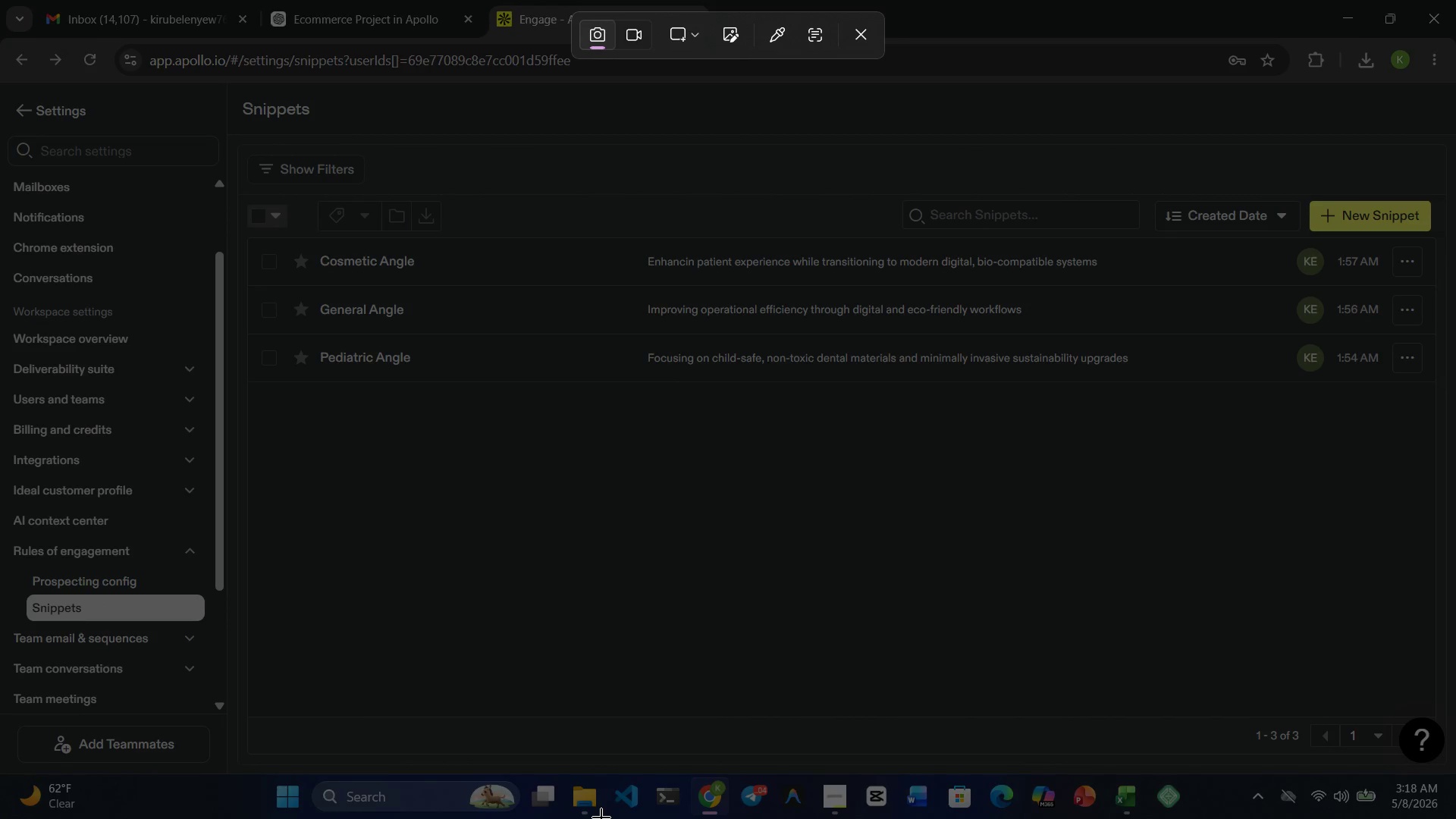 
wait(5.84)
 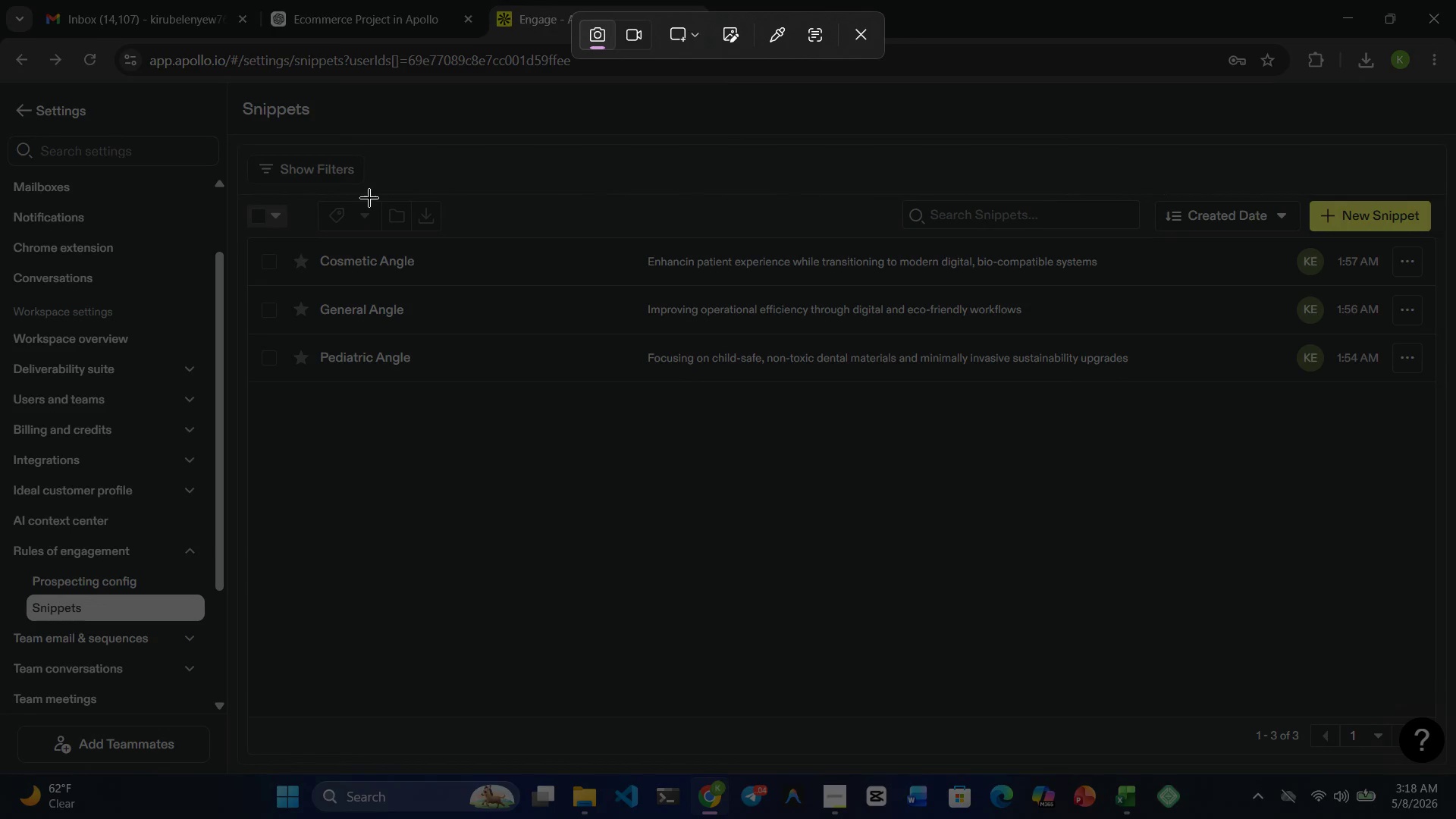 
left_click_drag(start_coordinate=[877, 34], to_coordinate=[858, 35])
 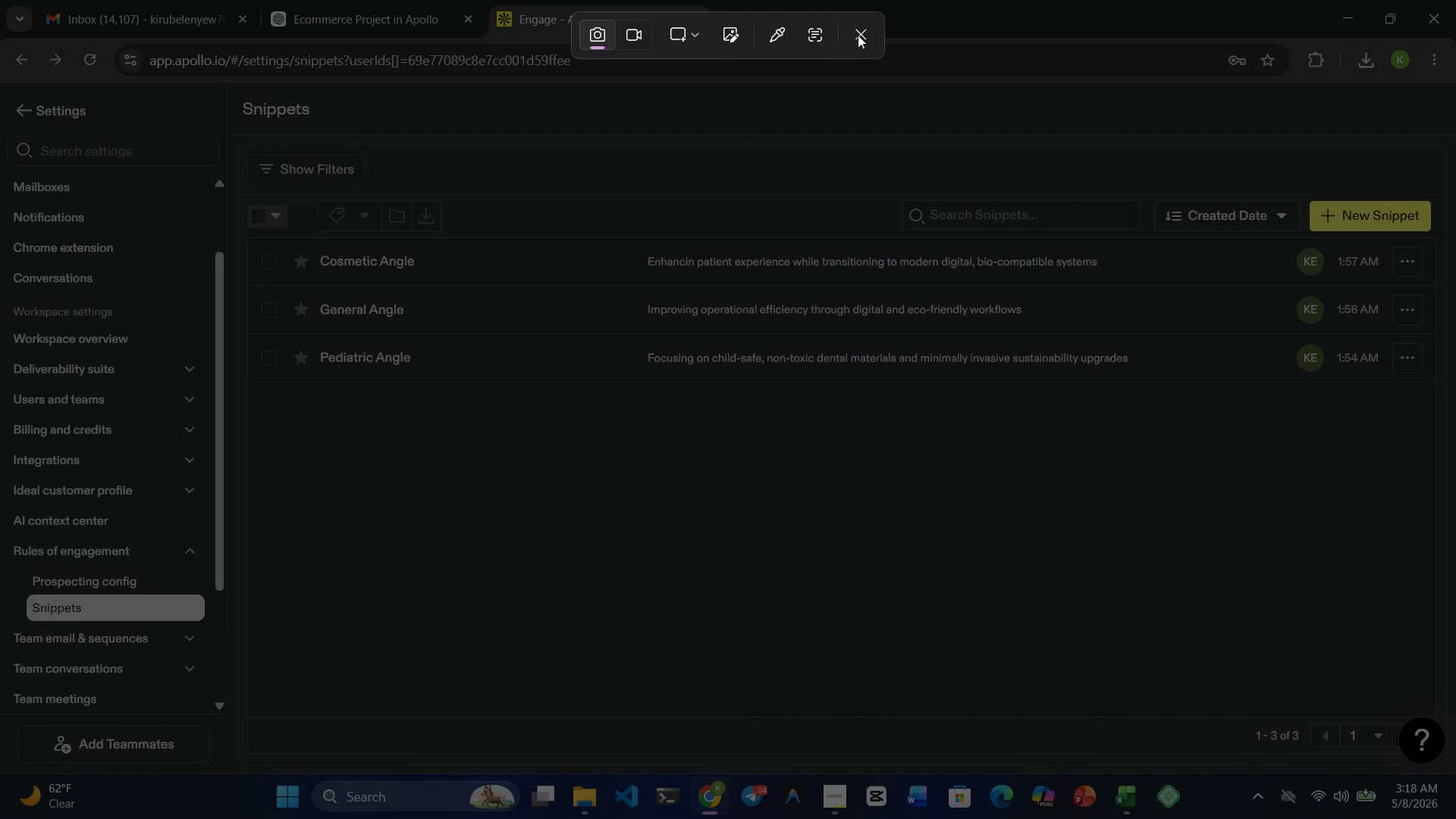 
left_click([858, 35])
 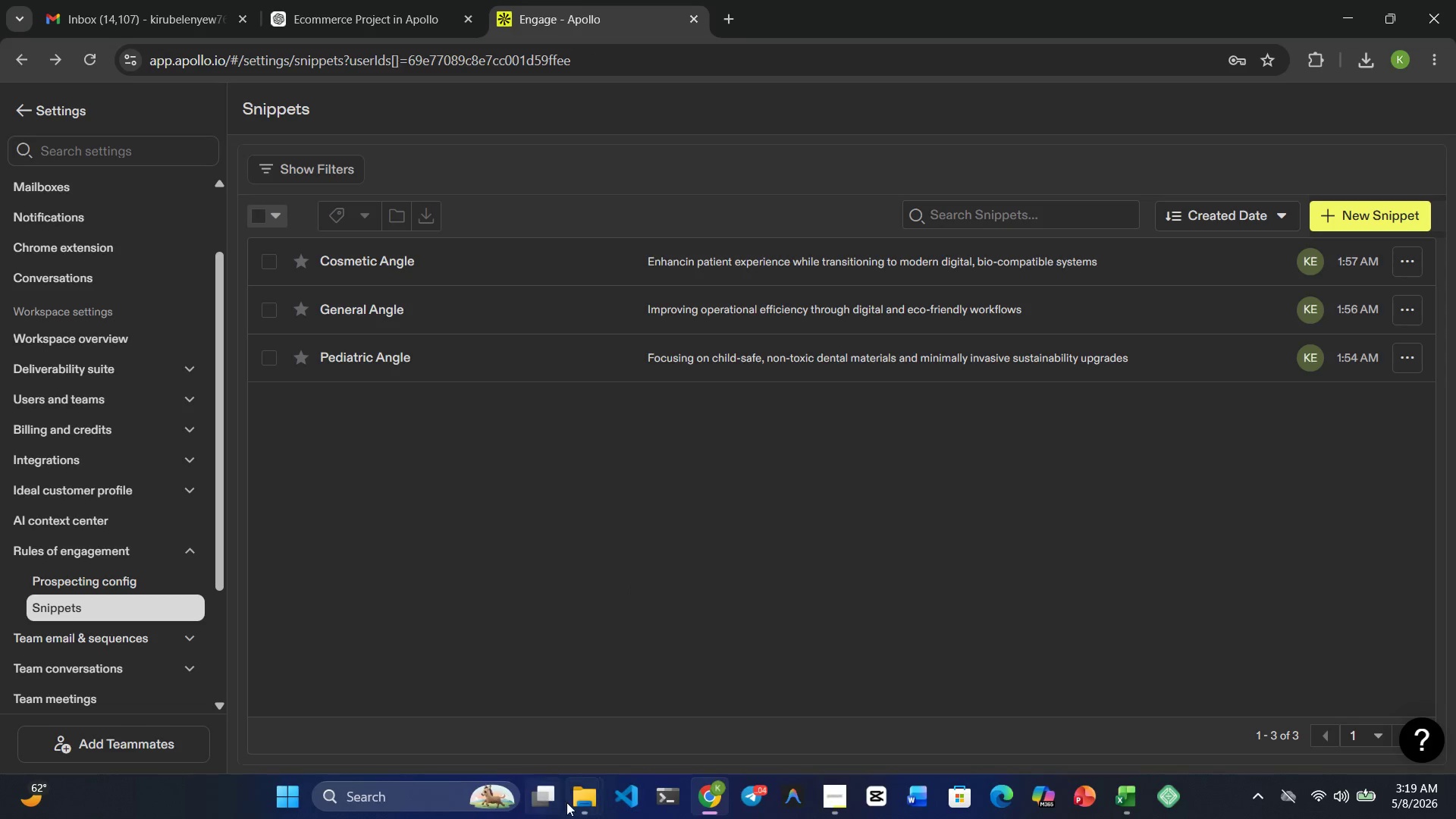 
left_click([570, 802])
 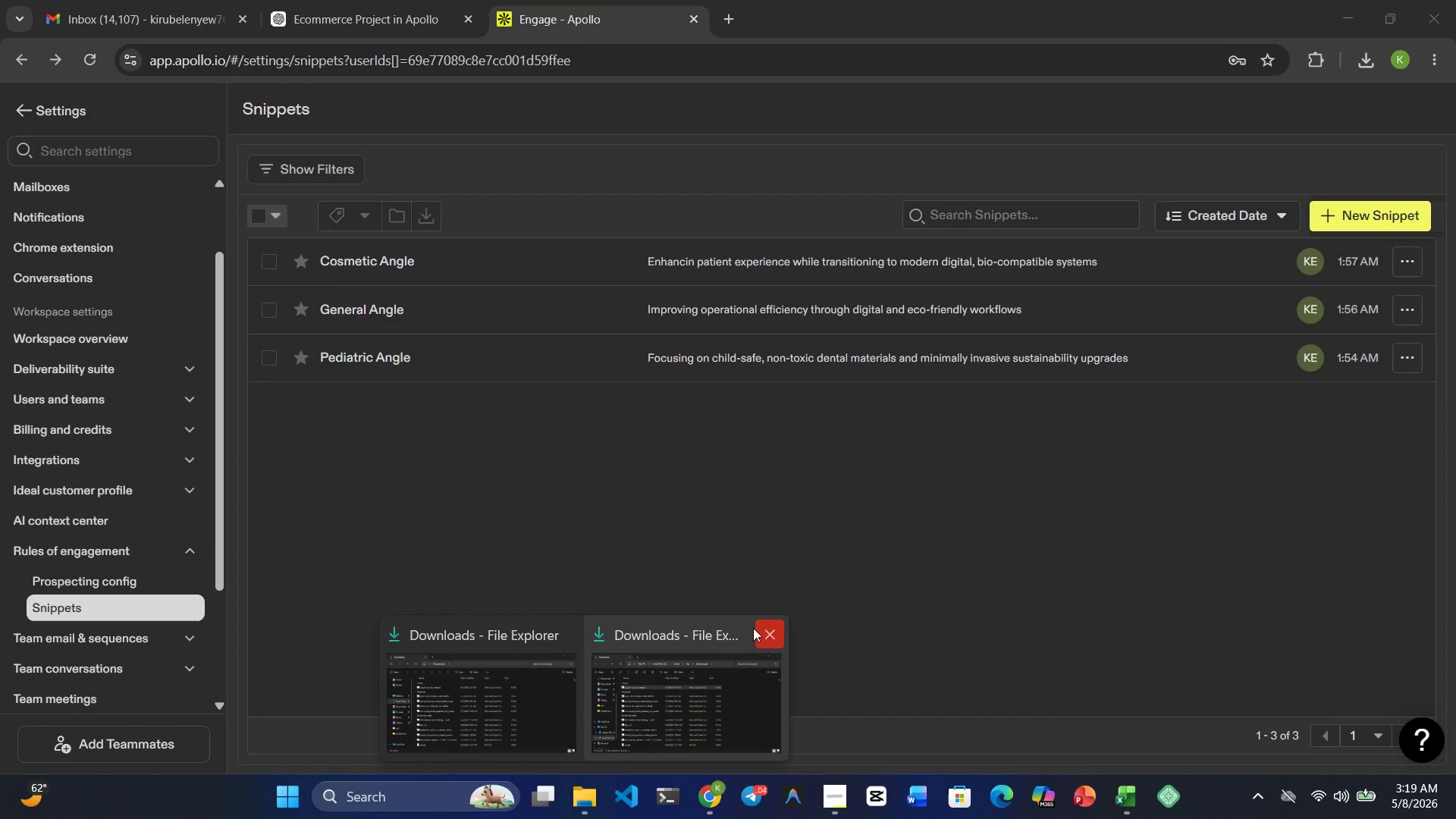 
left_click([761, 629])
 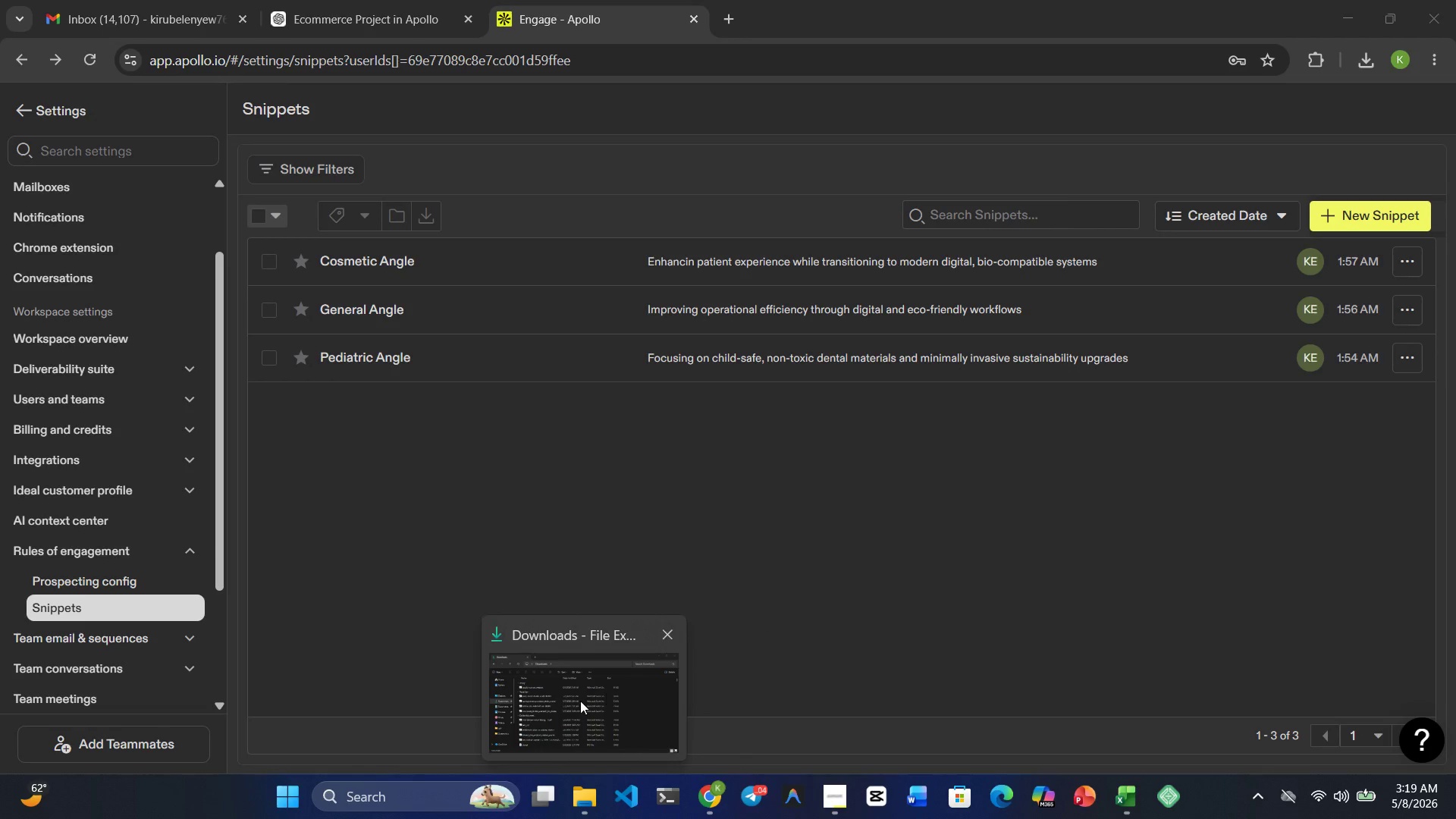 
left_click([574, 703])
 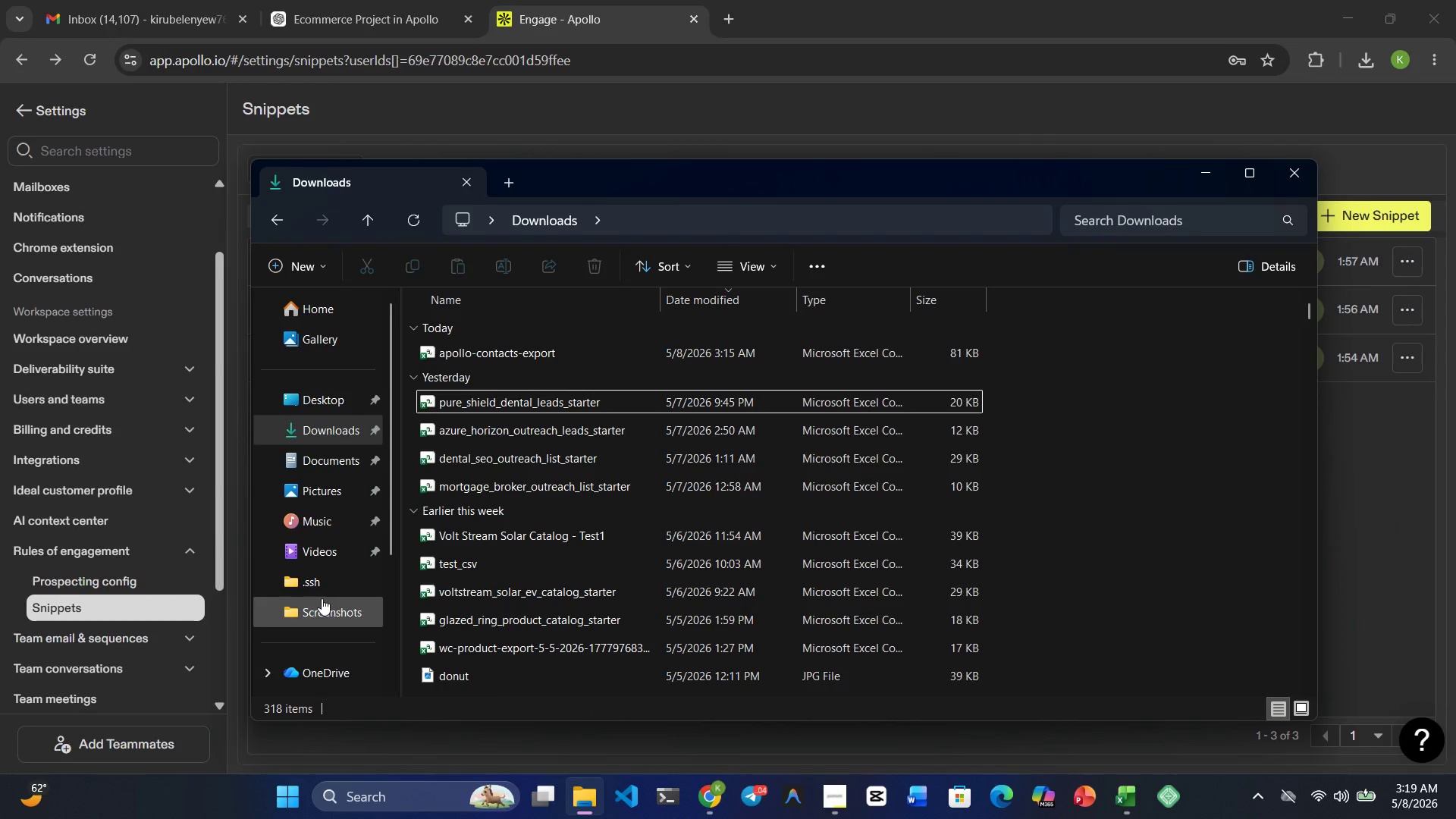 
left_click([322, 598])
 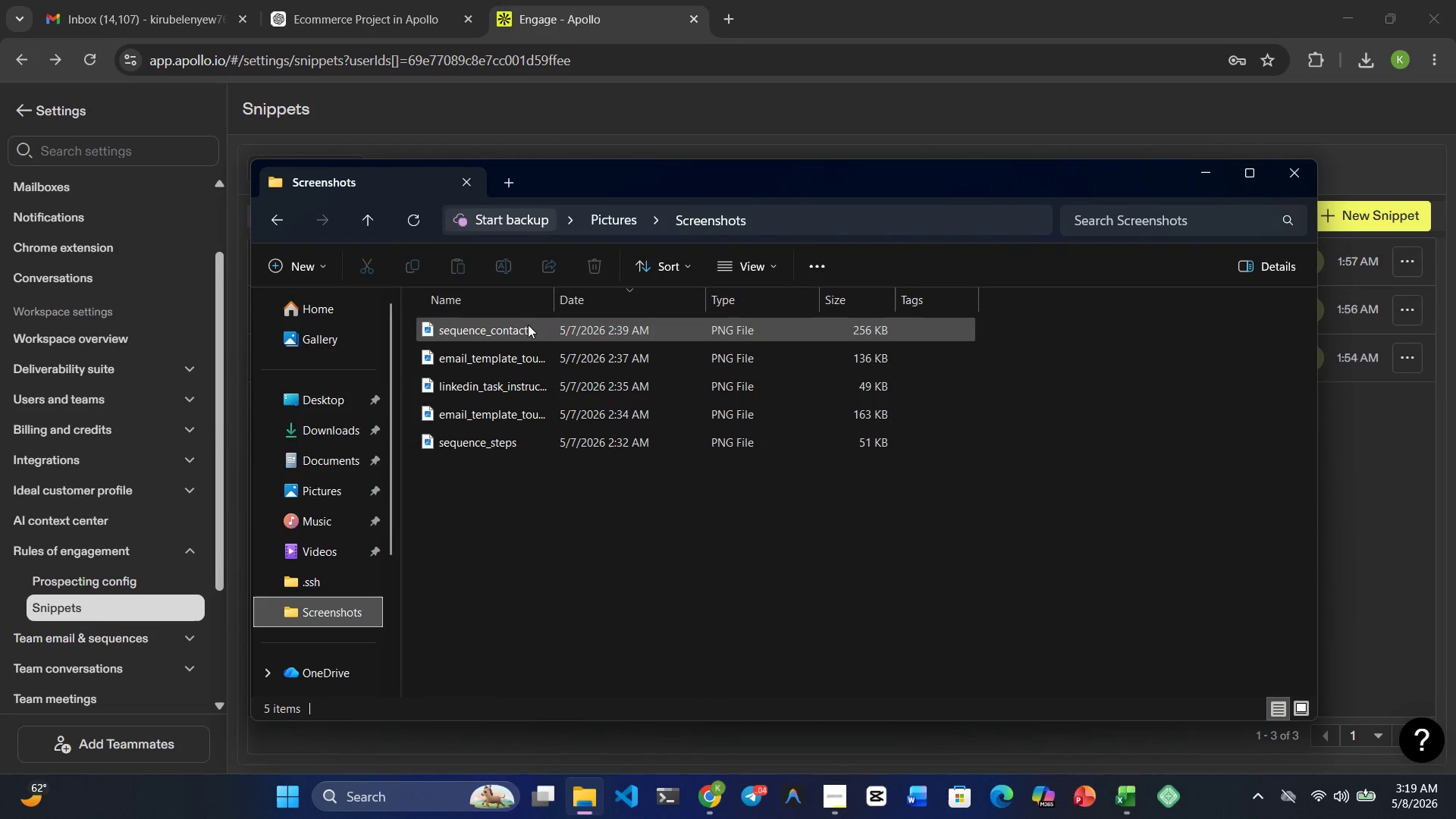 
left_click([521, 328])
 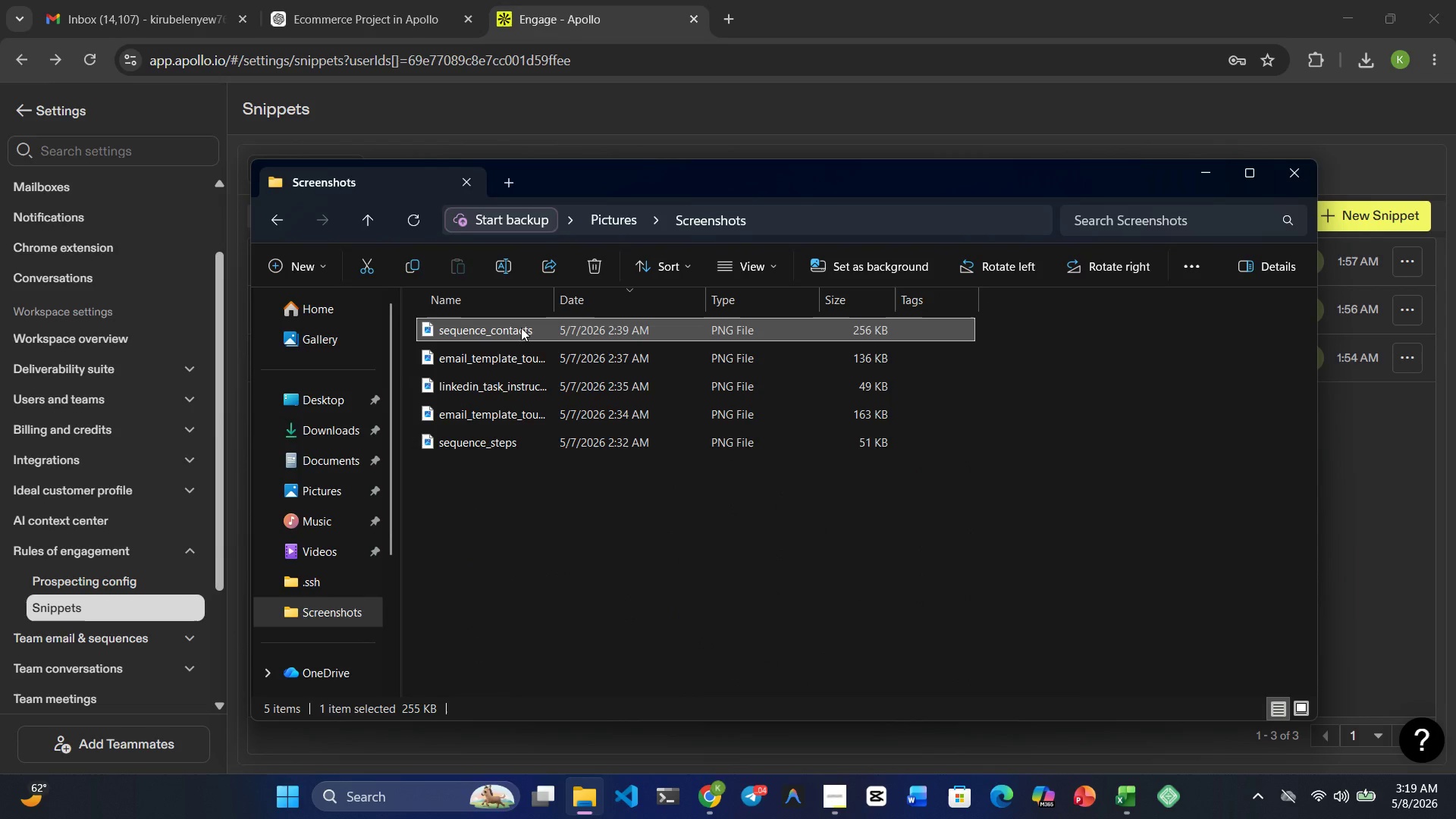 
key(Shift+ArrowDown)
 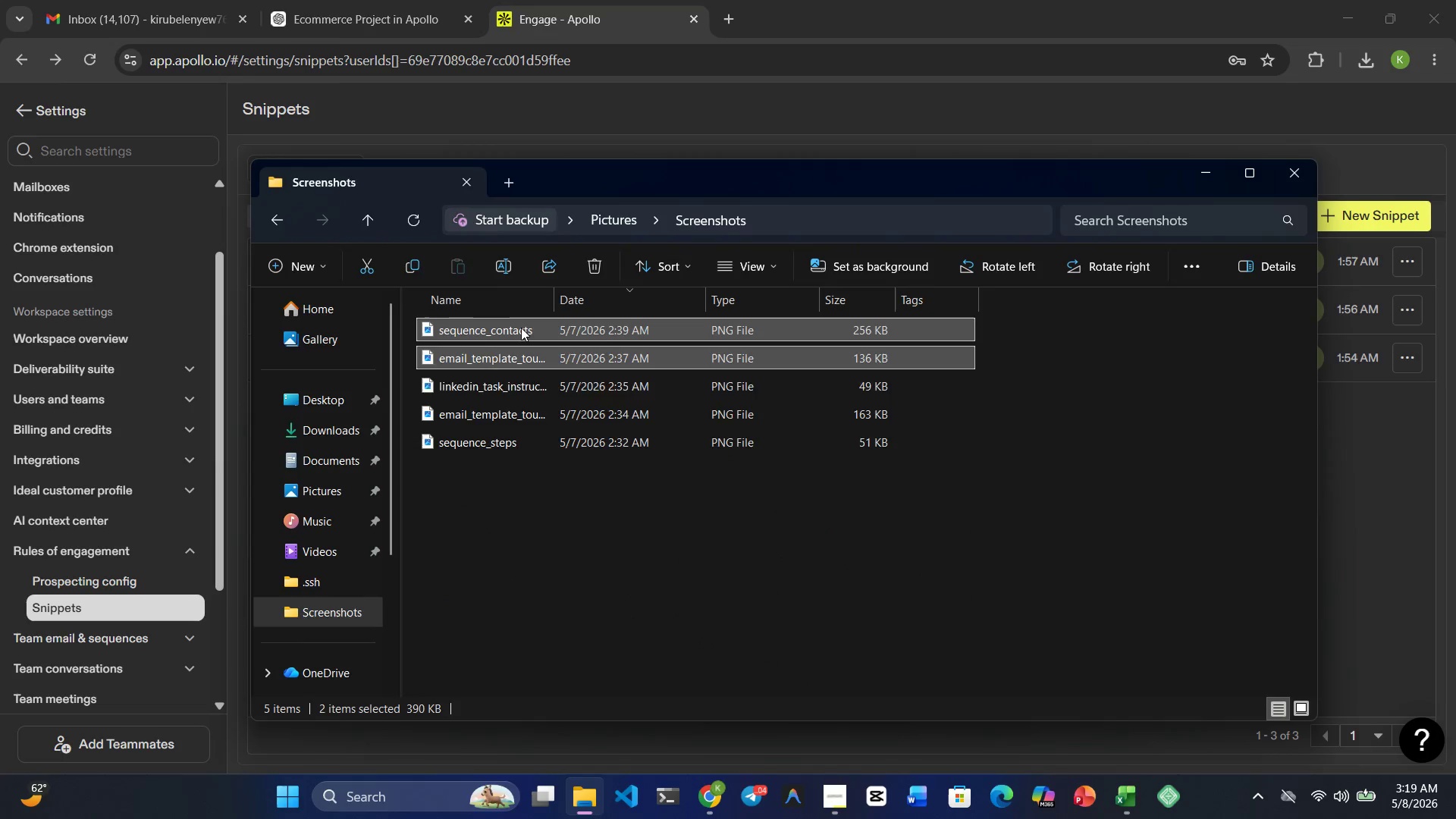 
key(Shift+ArrowDown)
 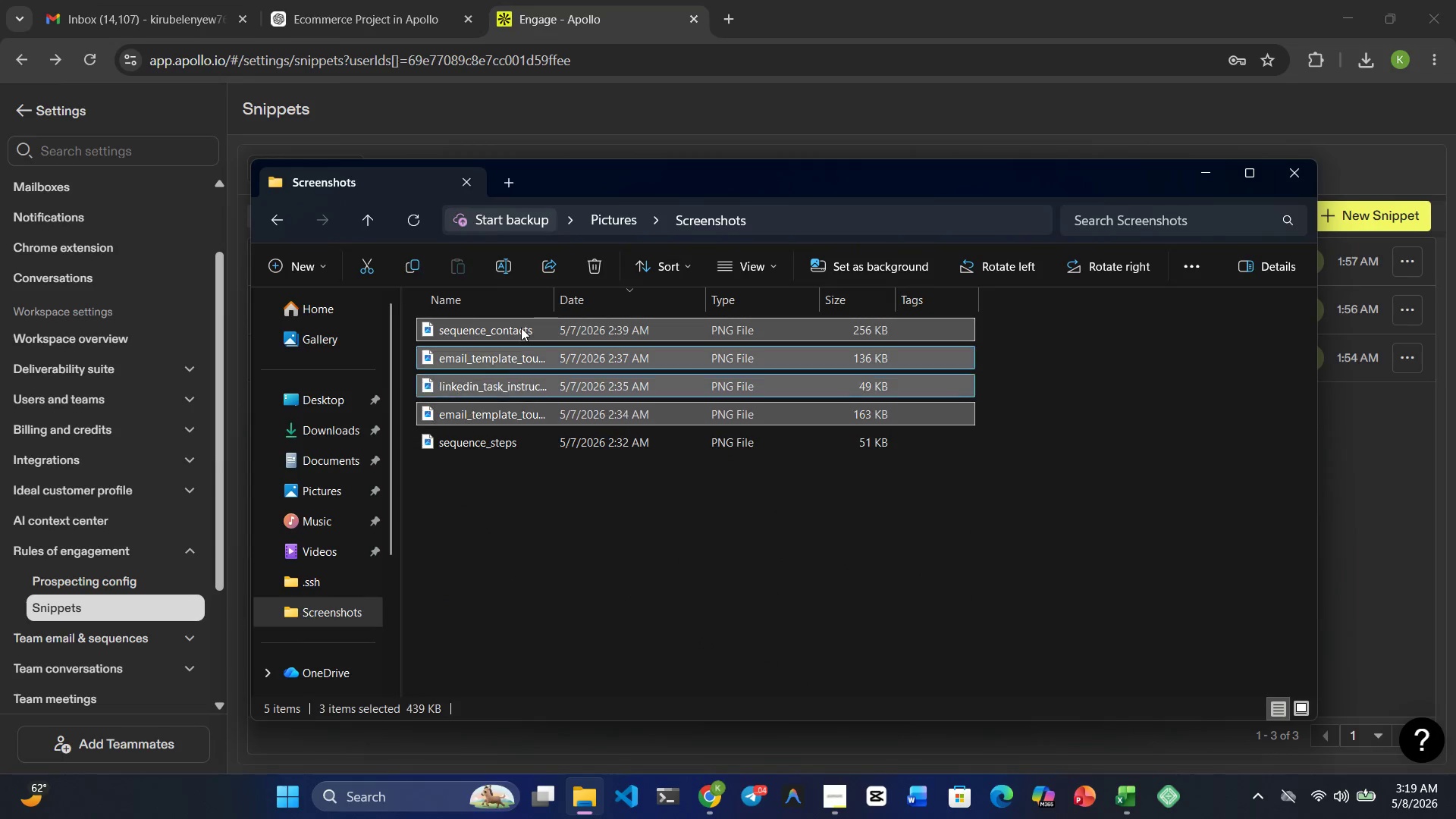 
key(Shift+ArrowDown)
 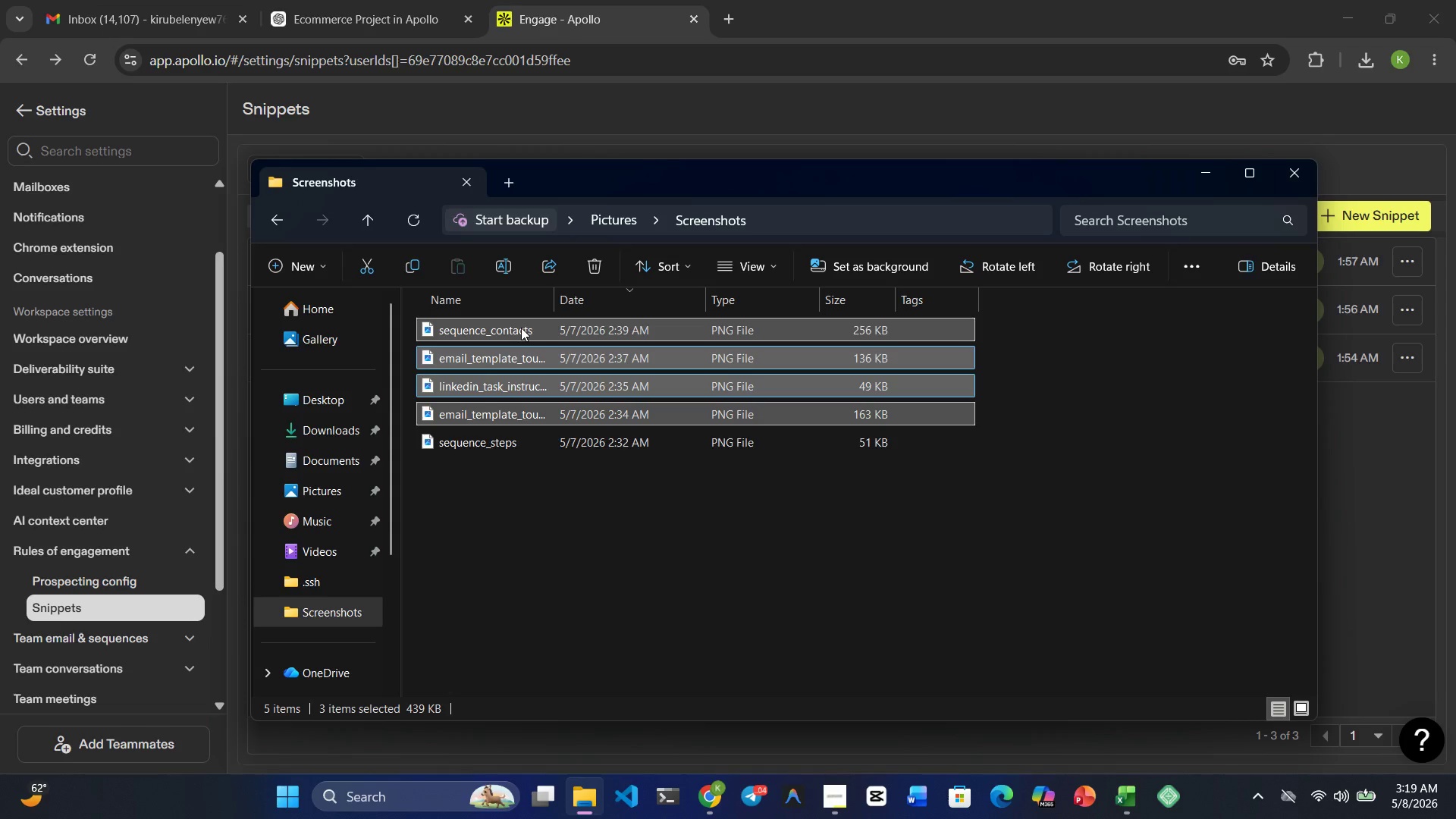 
key(Shift+ArrowDown)
 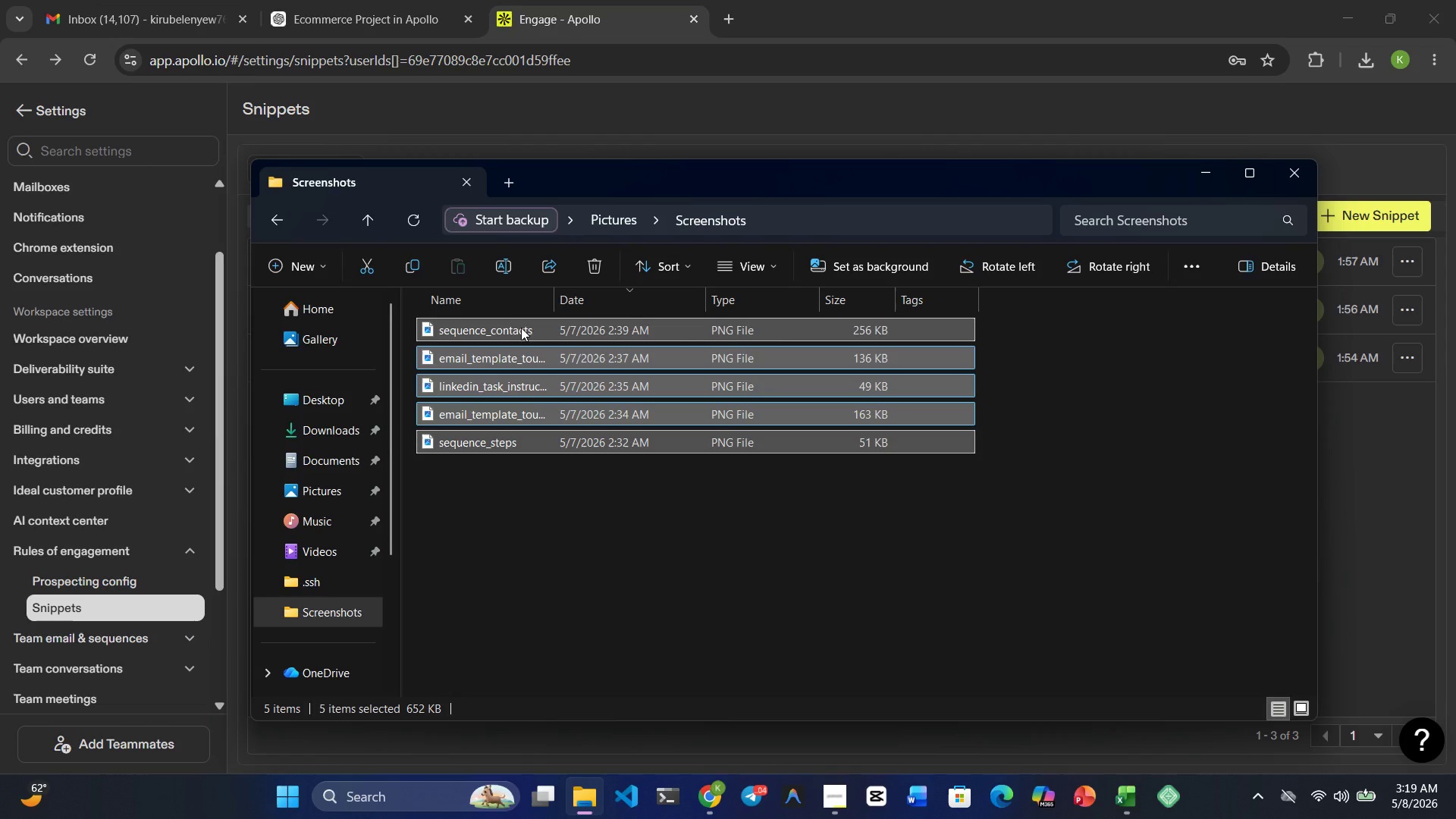 
key(Delete)
 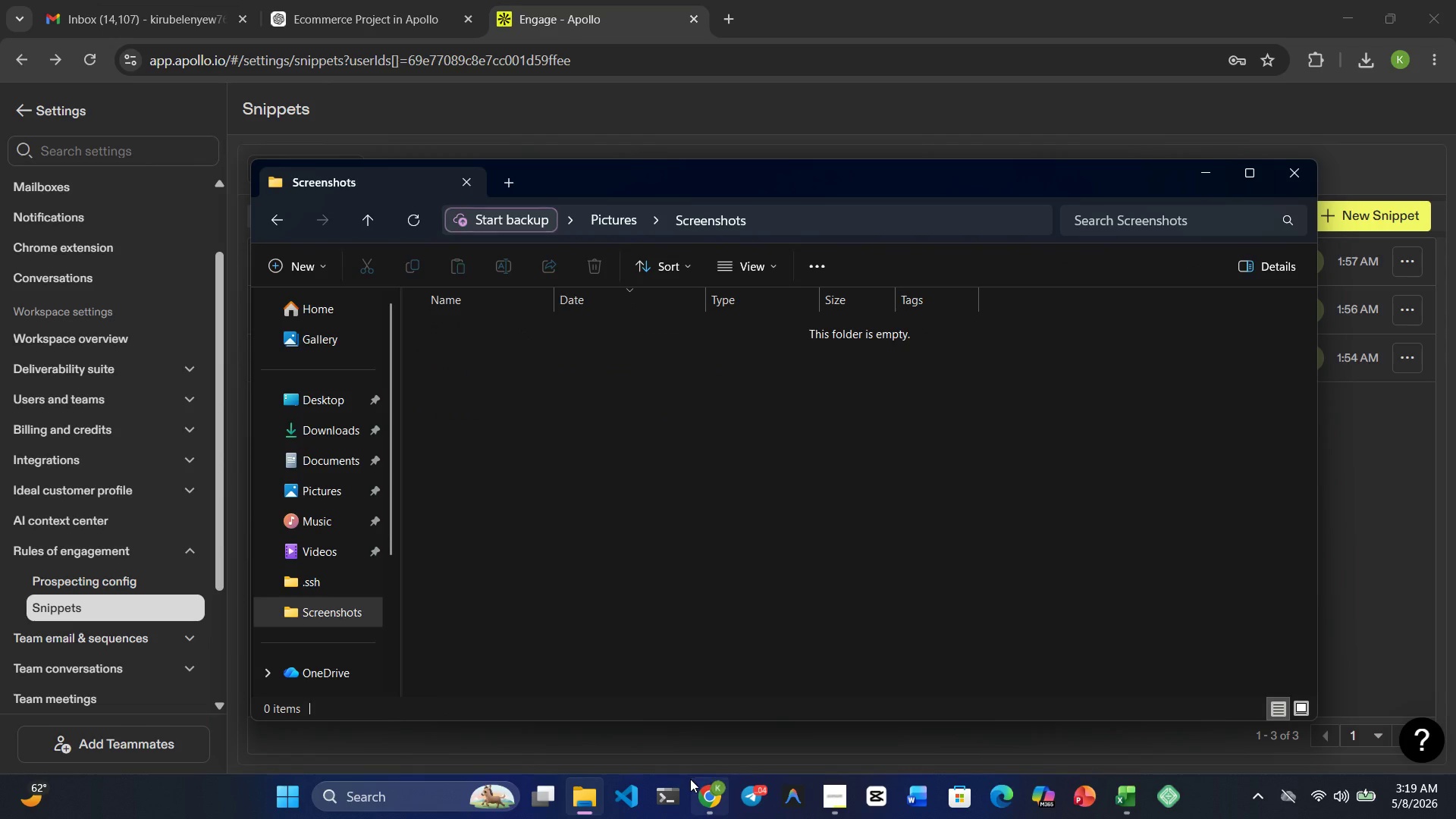 
left_click([697, 779])
 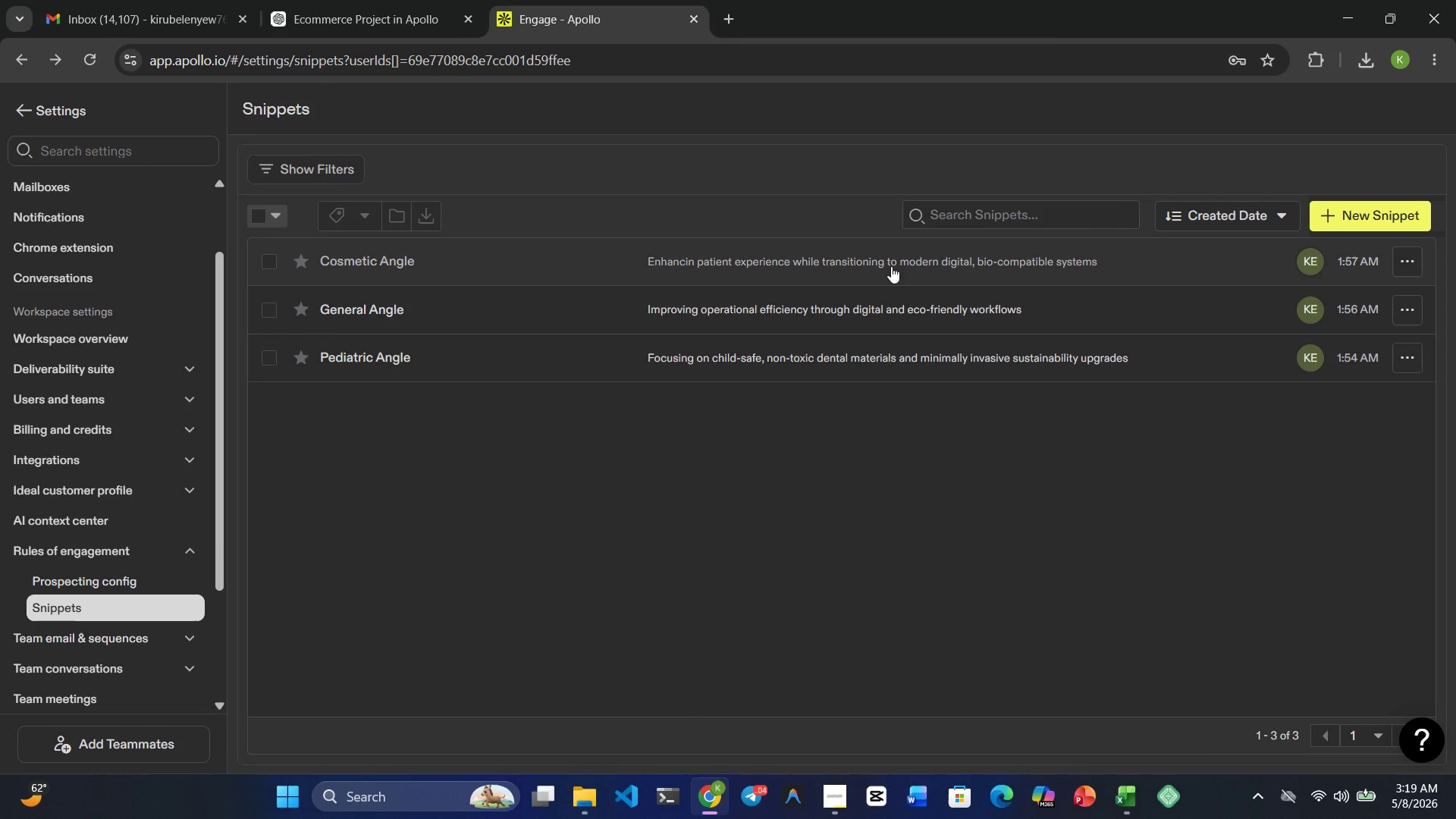 
key(PrintScreen)
 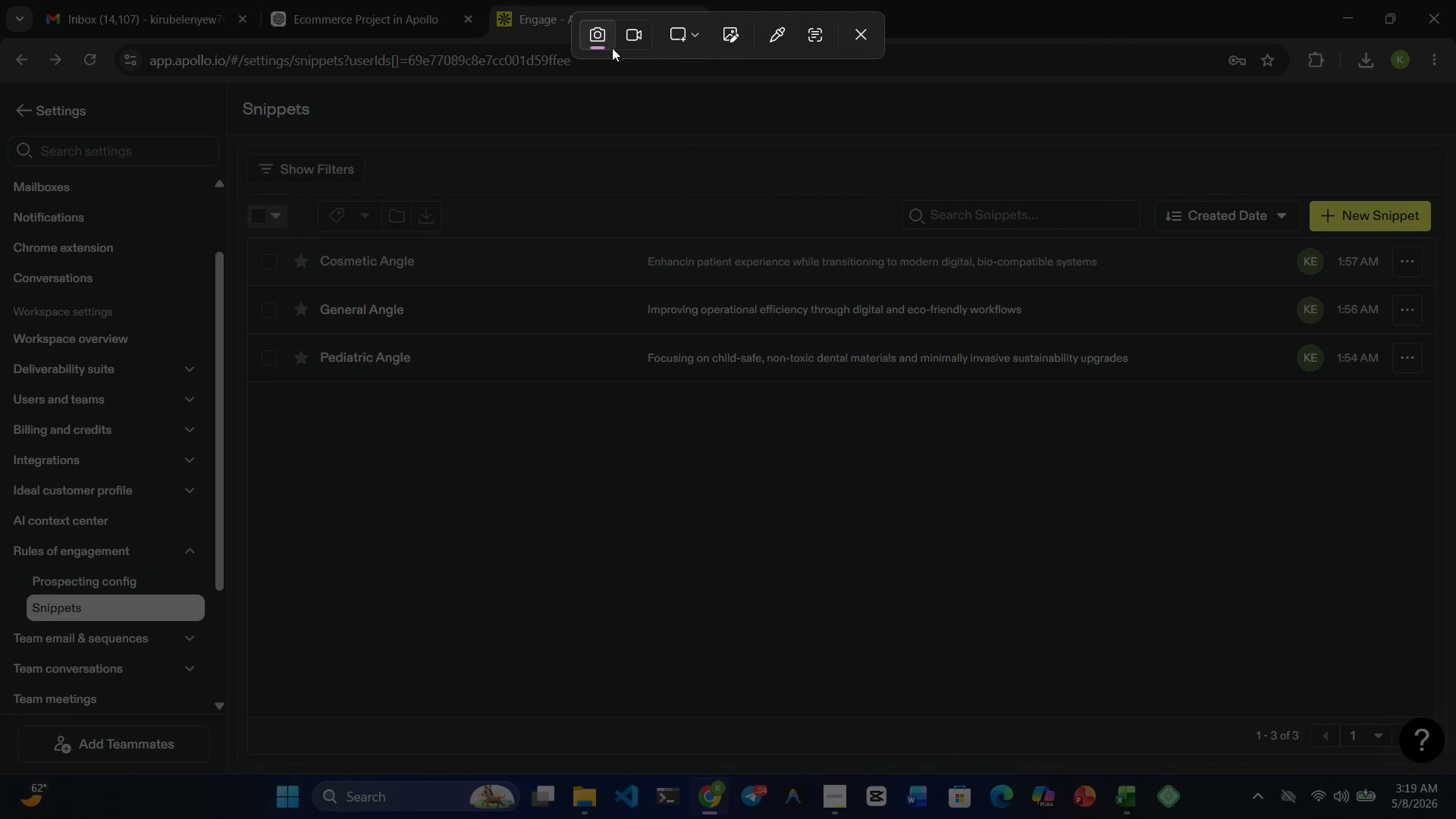 
mouse_move([689, 34])
 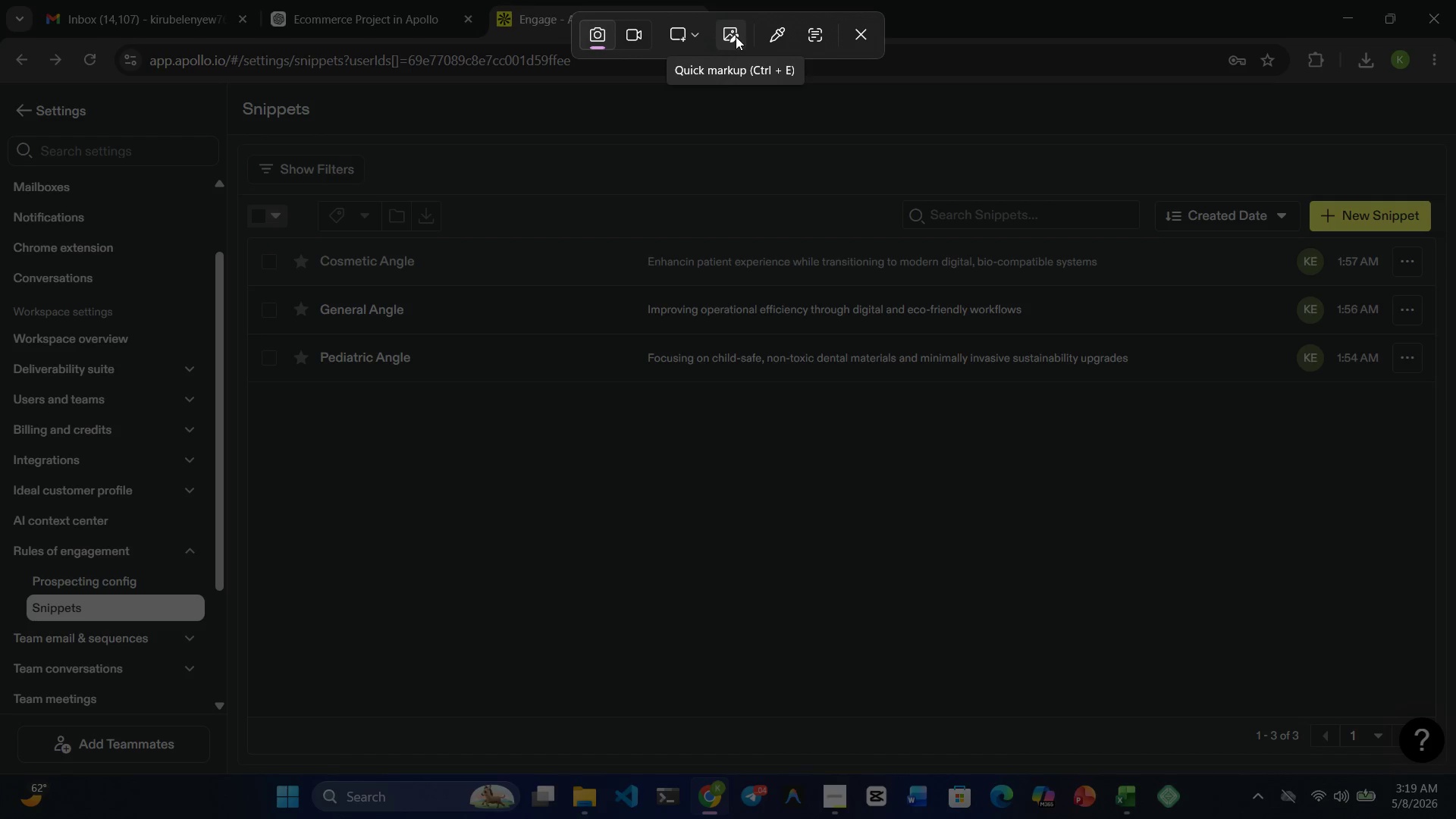 
wait(8.0)
 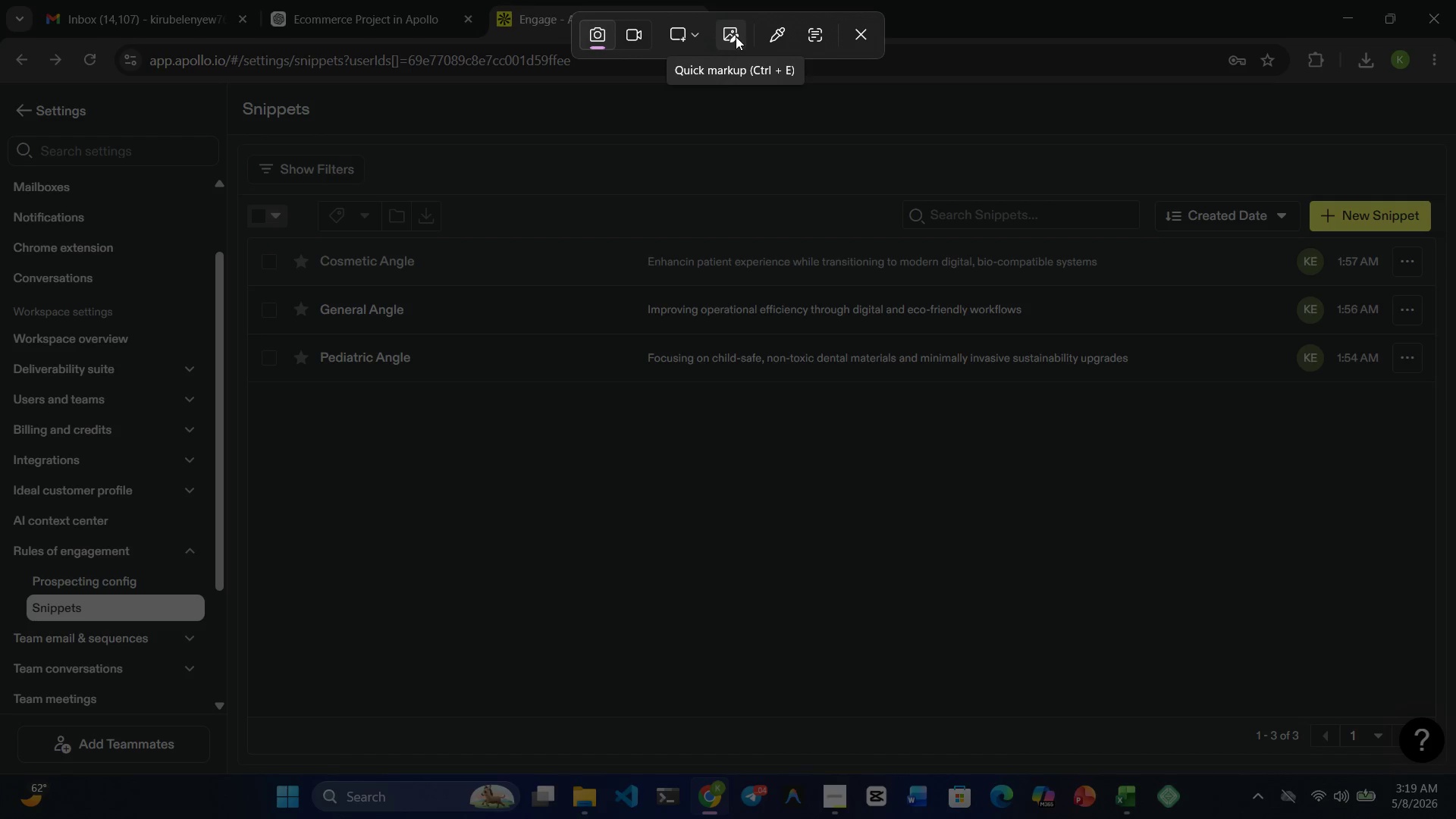 
mouse_move([827, 45])
 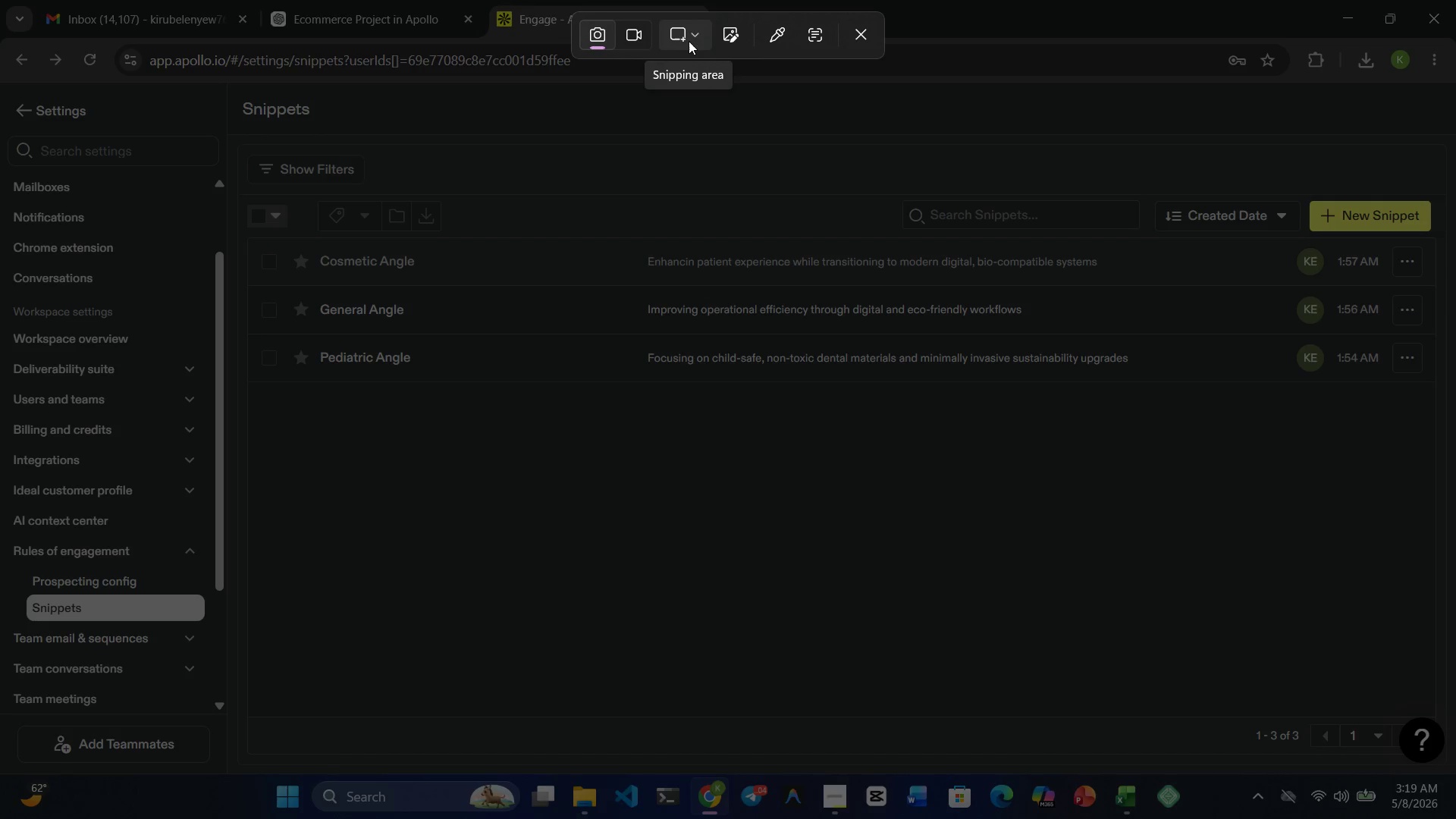 
left_click([695, 32])
 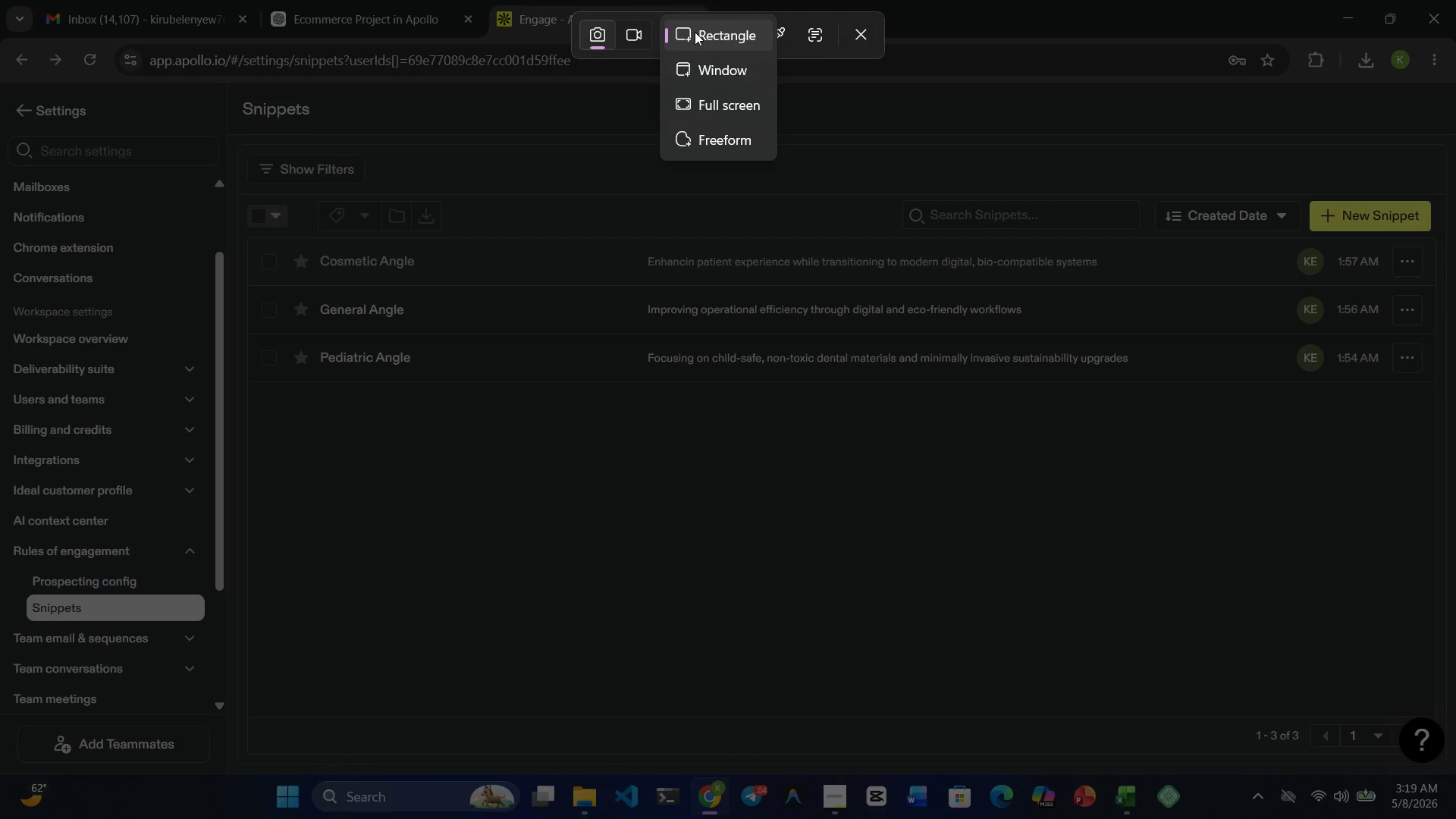 
left_click([695, 32])
 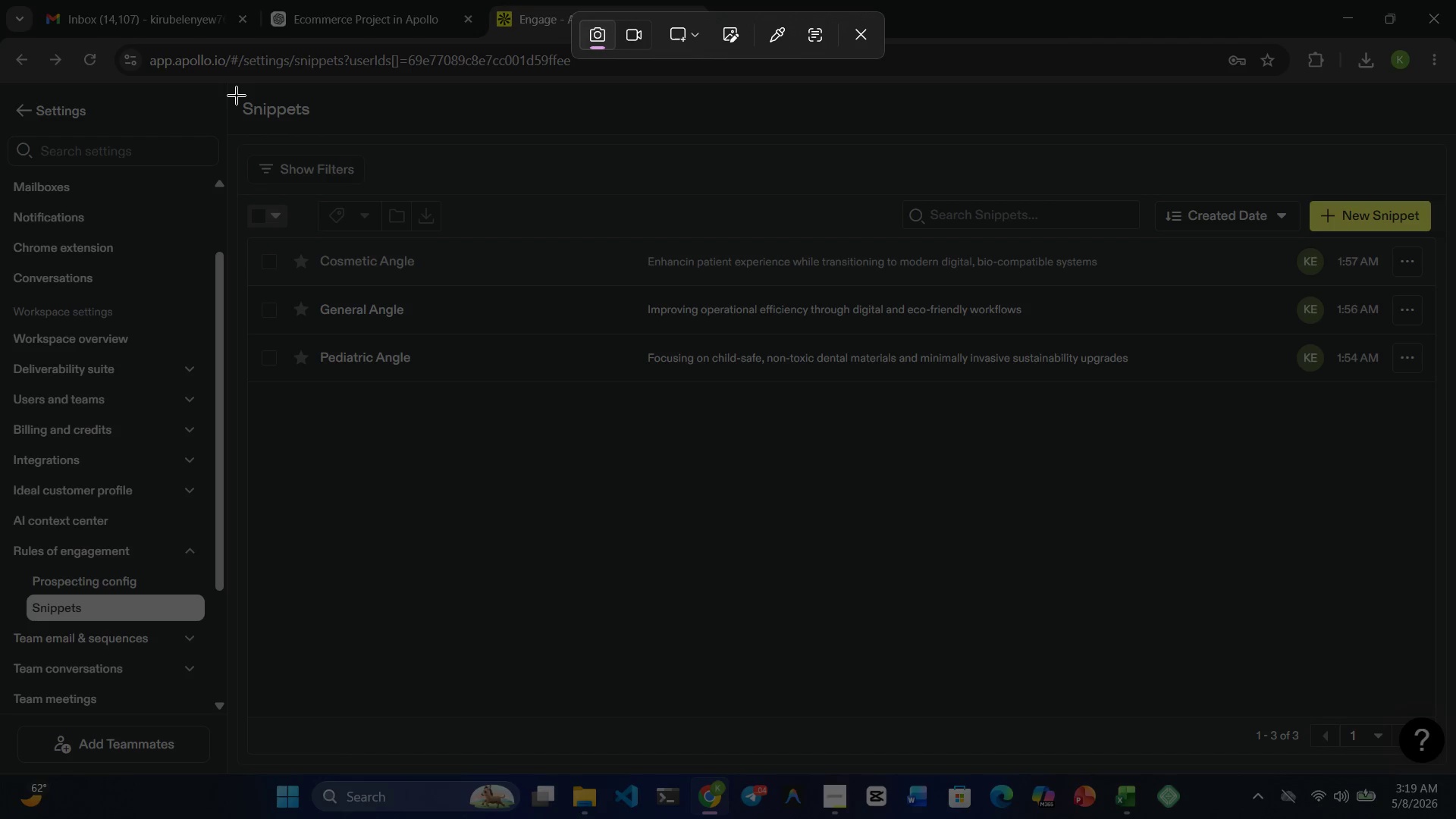 
left_click_drag(start_coordinate=[234, 92], to_coordinate=[1442, 425])
 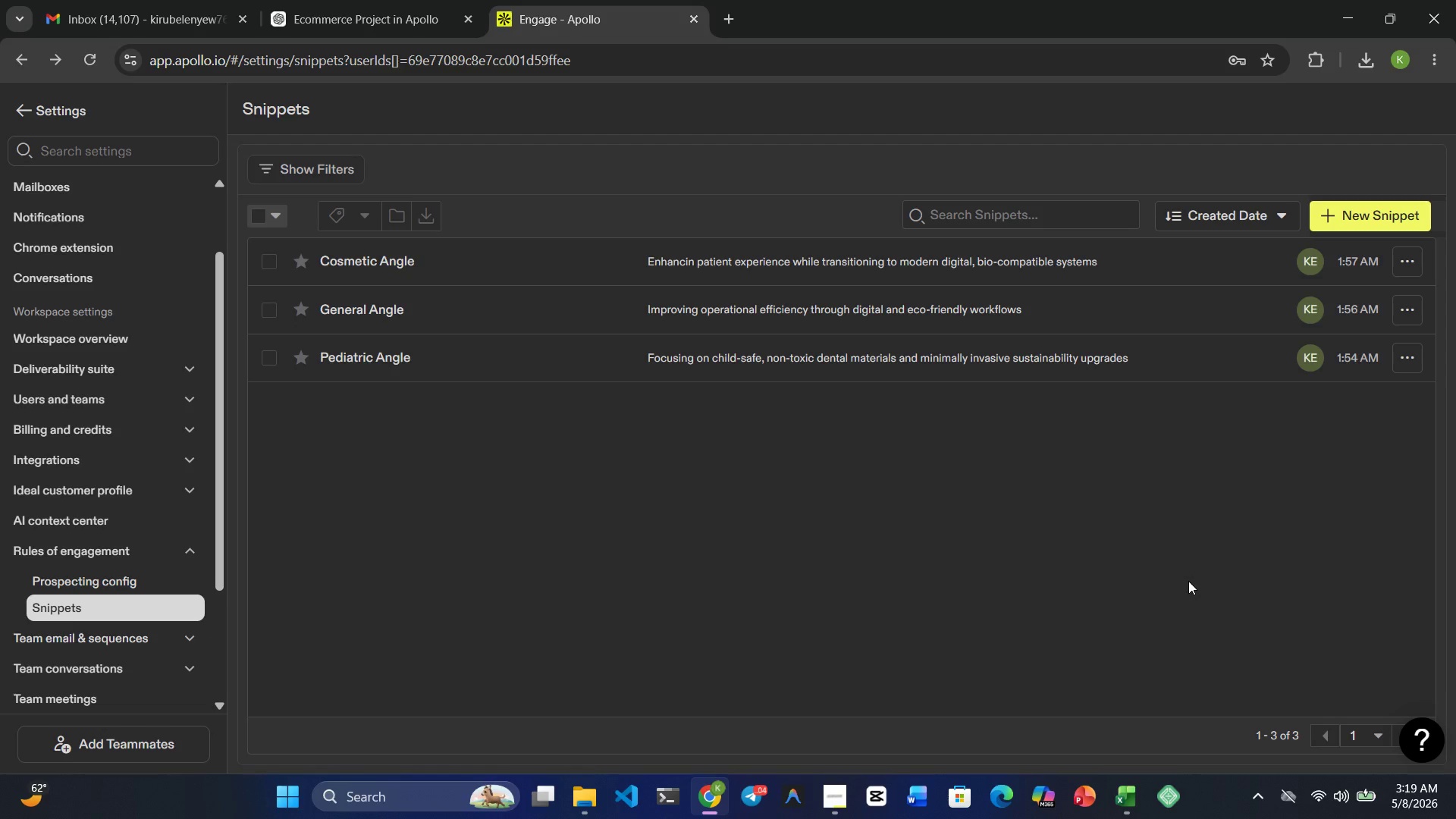 
wait(7.58)
 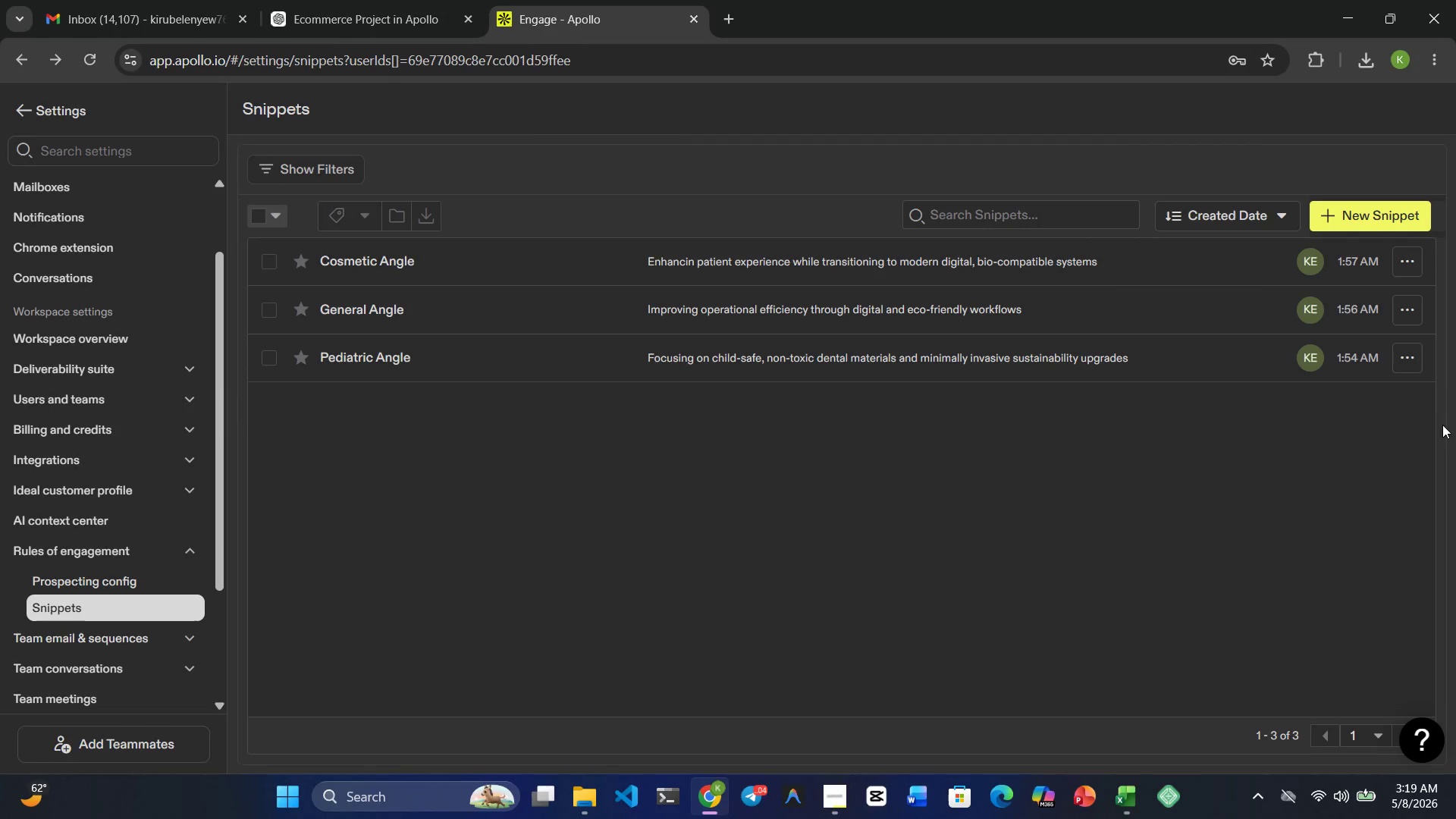 
left_click([837, 804])